 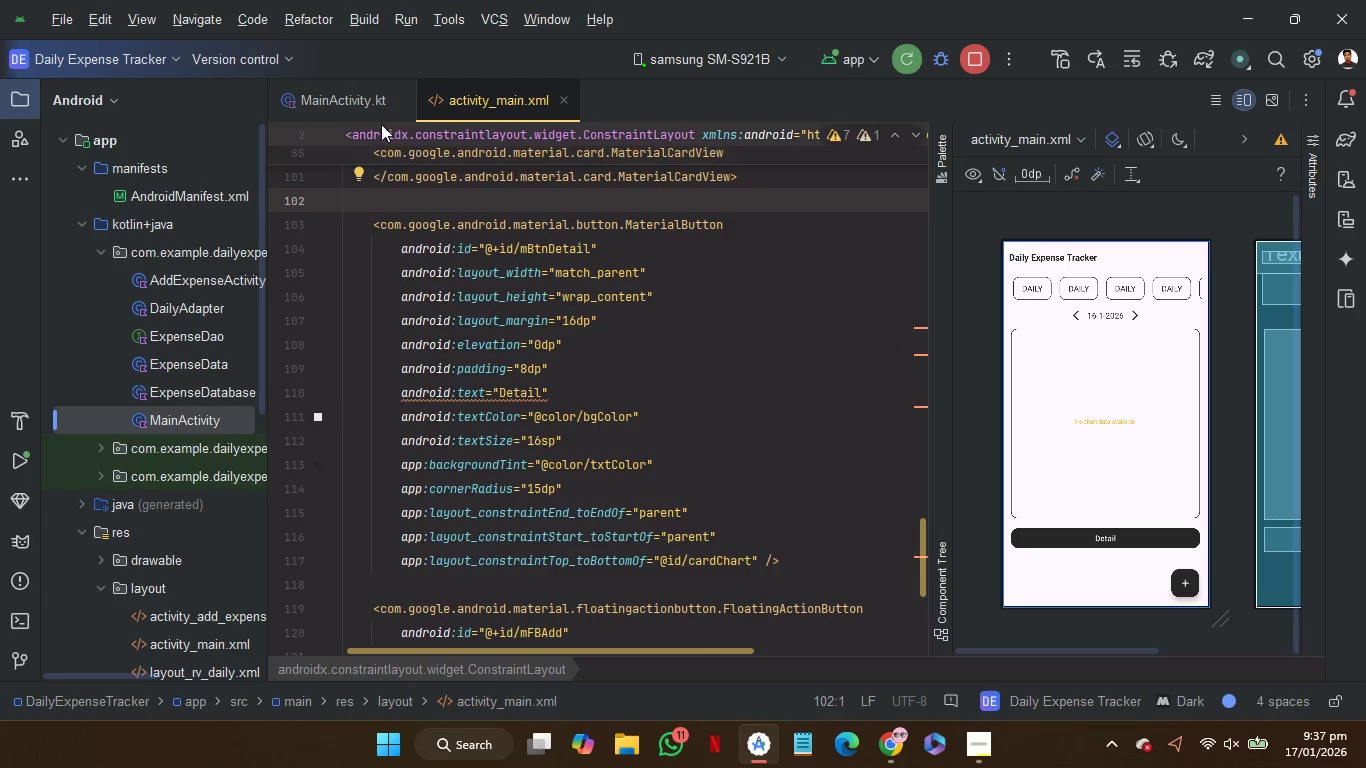 
left_click([343, 99])
 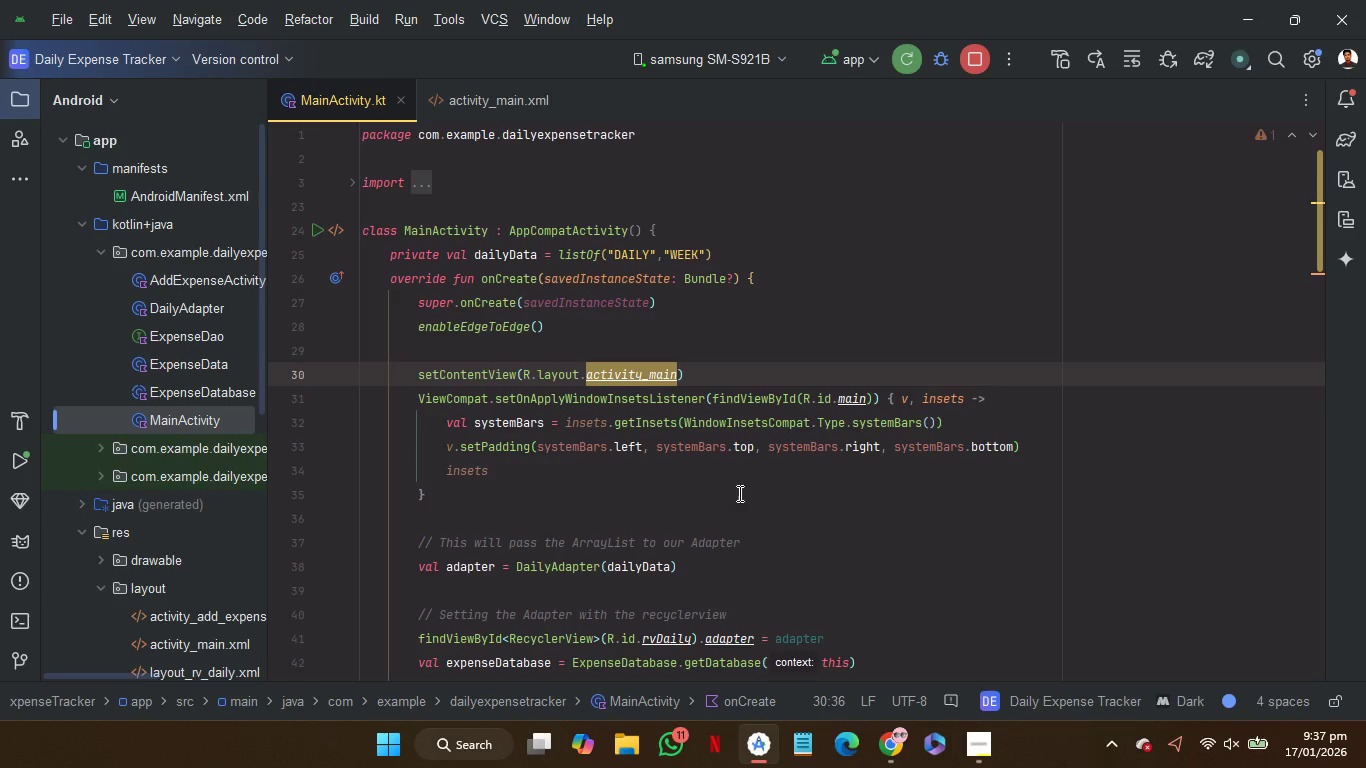 
left_click([739, 507])
 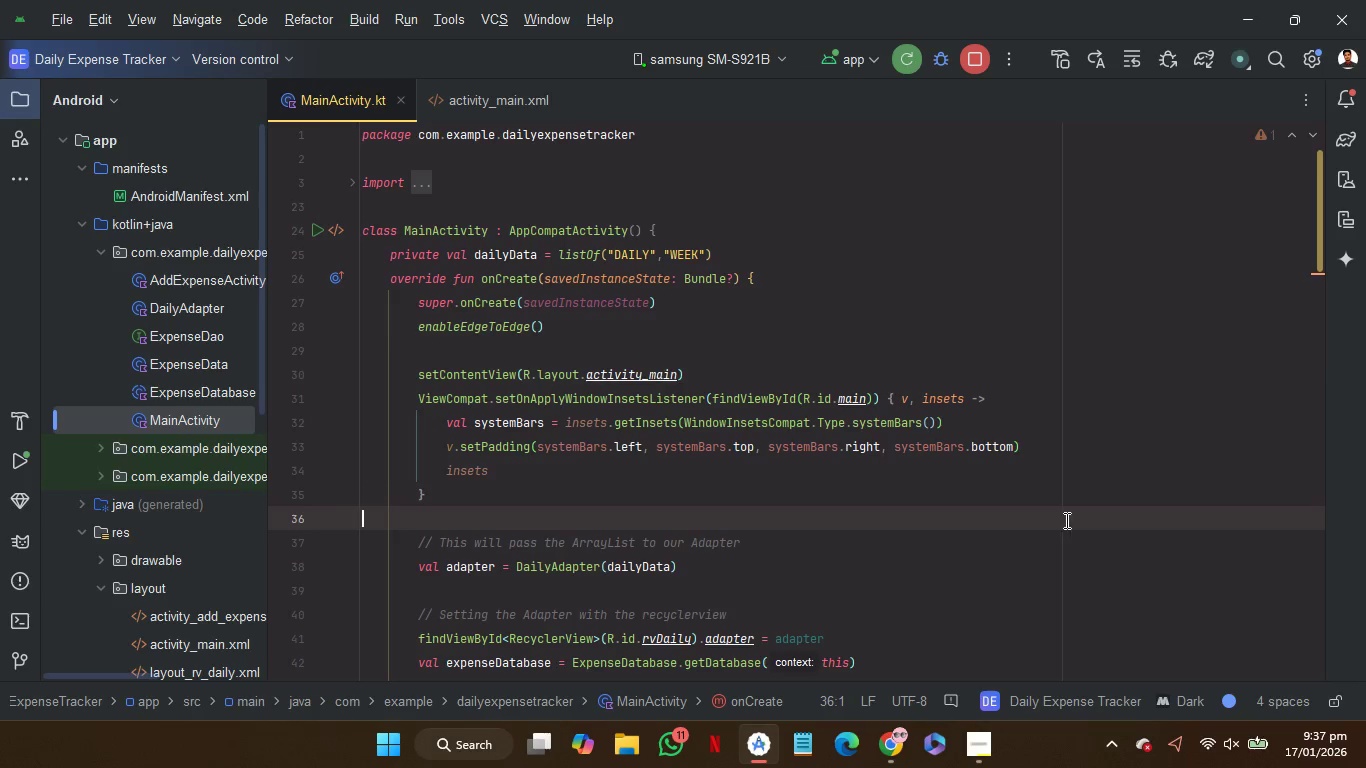 
scroll: coordinate [1069, 520], scroll_direction: down, amount: 4.0
 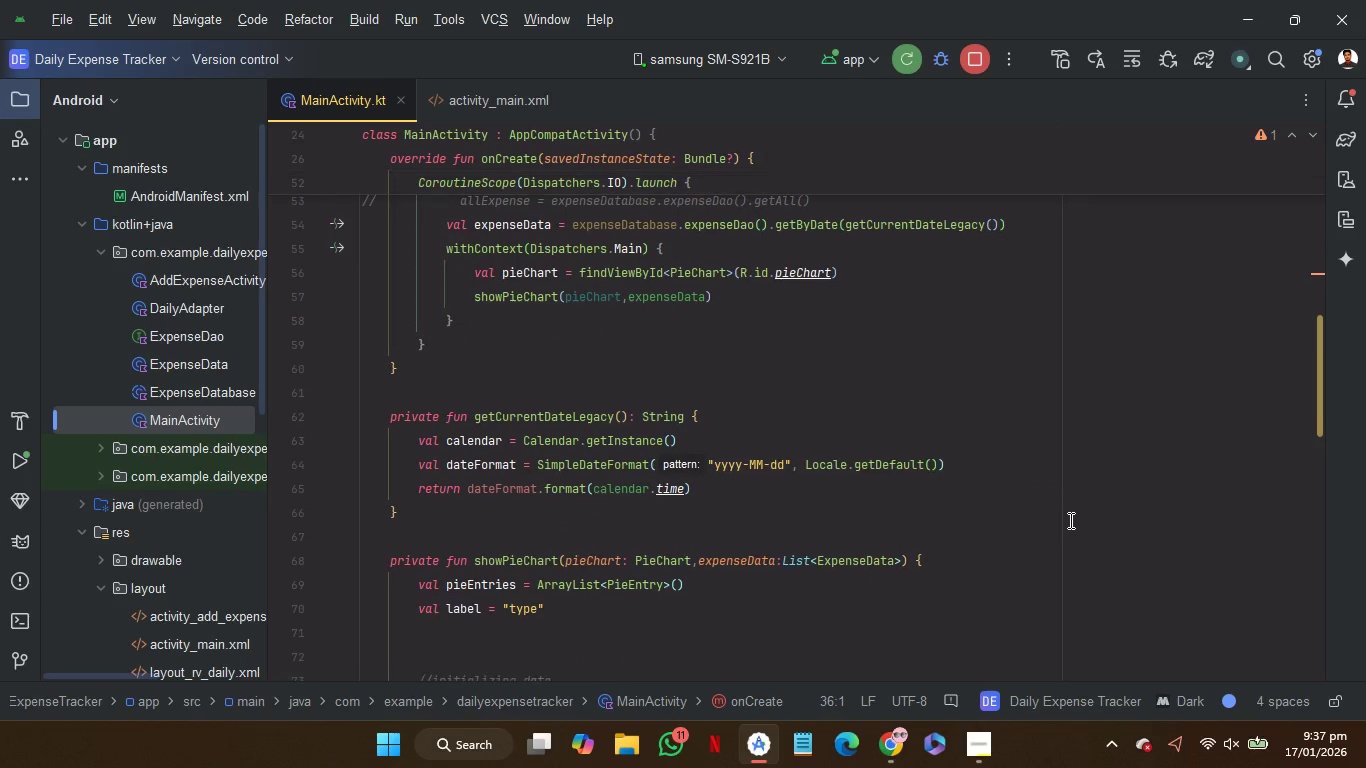 
scroll: coordinate [1069, 520], scroll_direction: up, amount: 1.0
 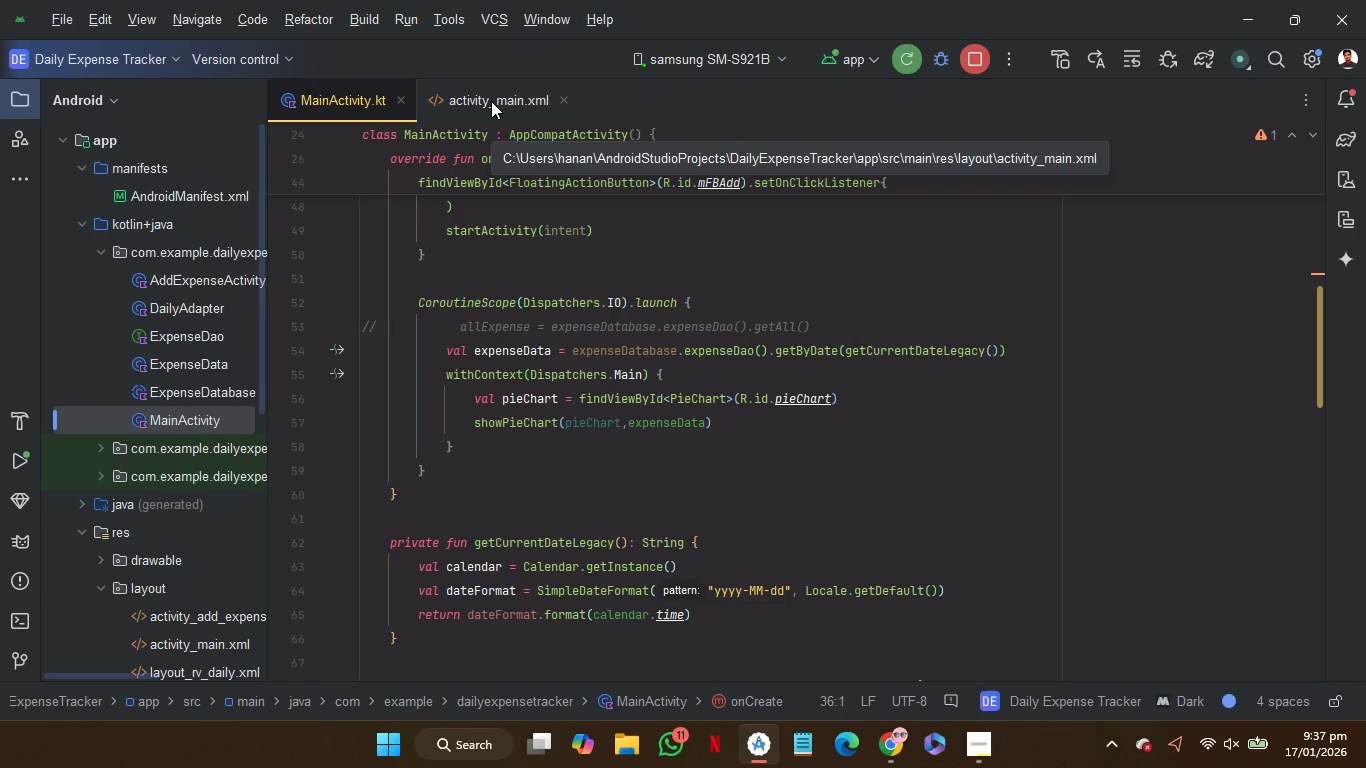 
left_click([491, 101])
 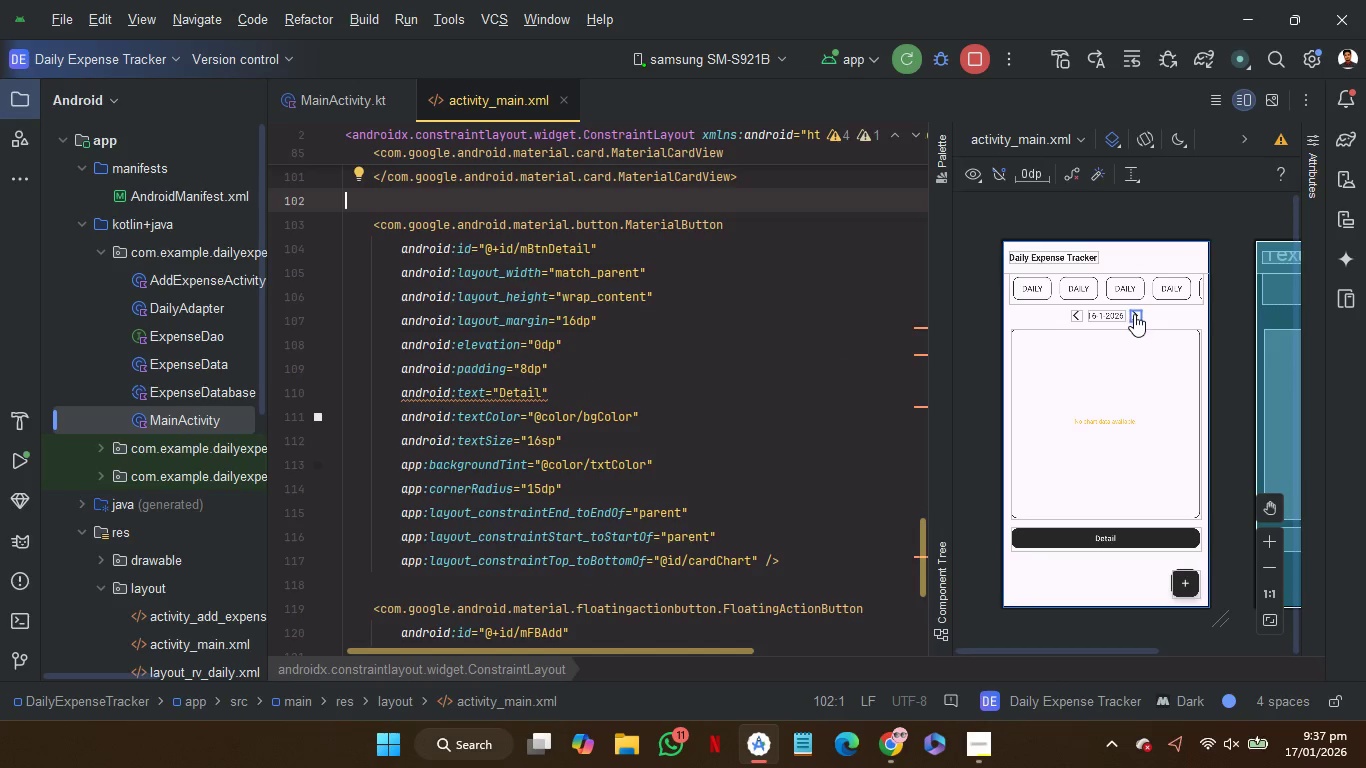 
left_click([1134, 314])
 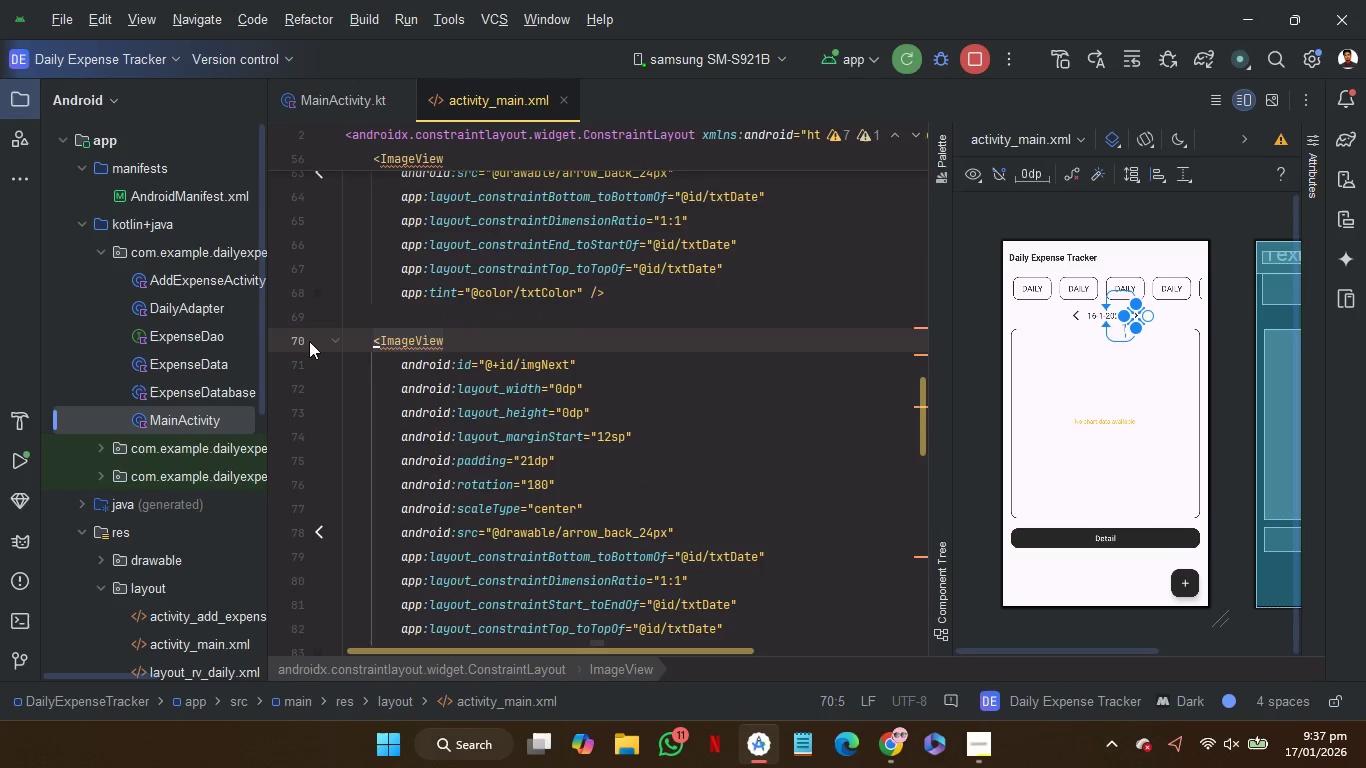 
left_click([337, 345])
 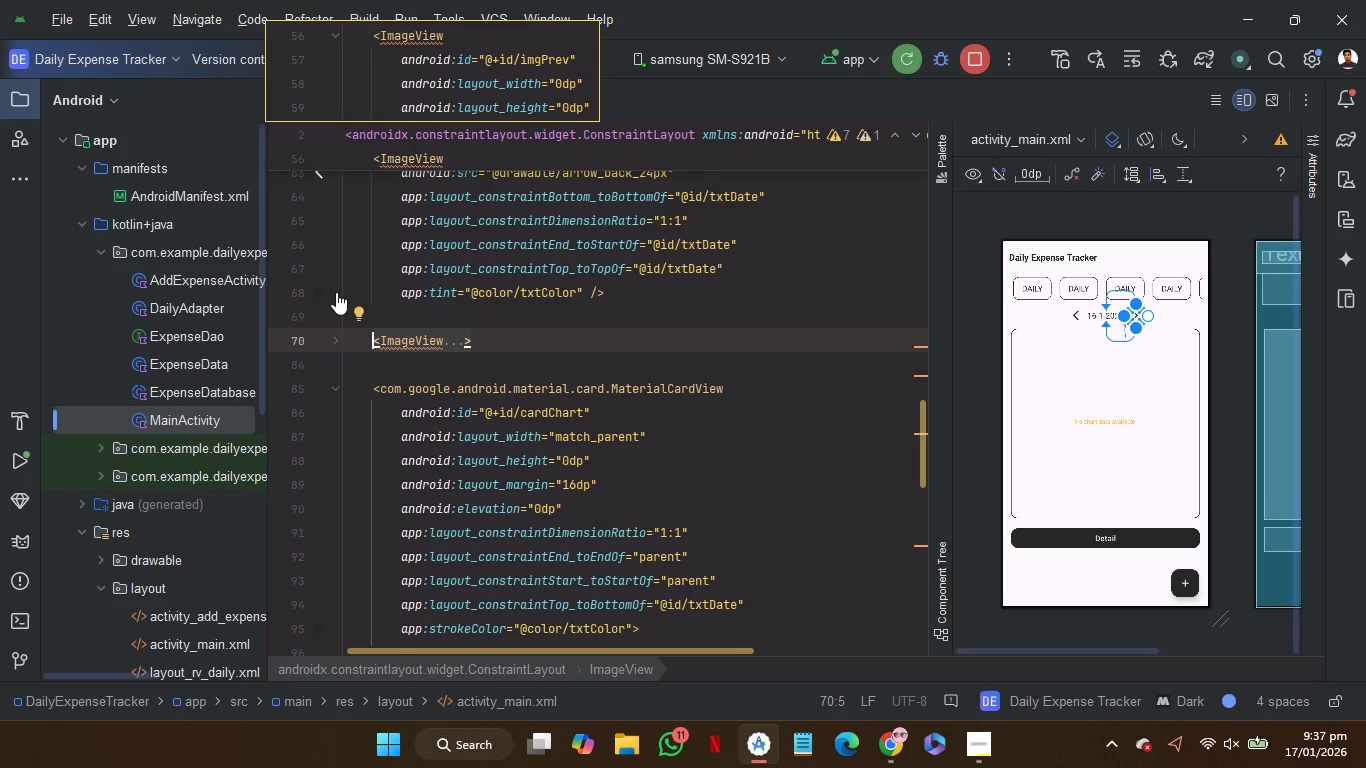 
left_click([336, 292])
 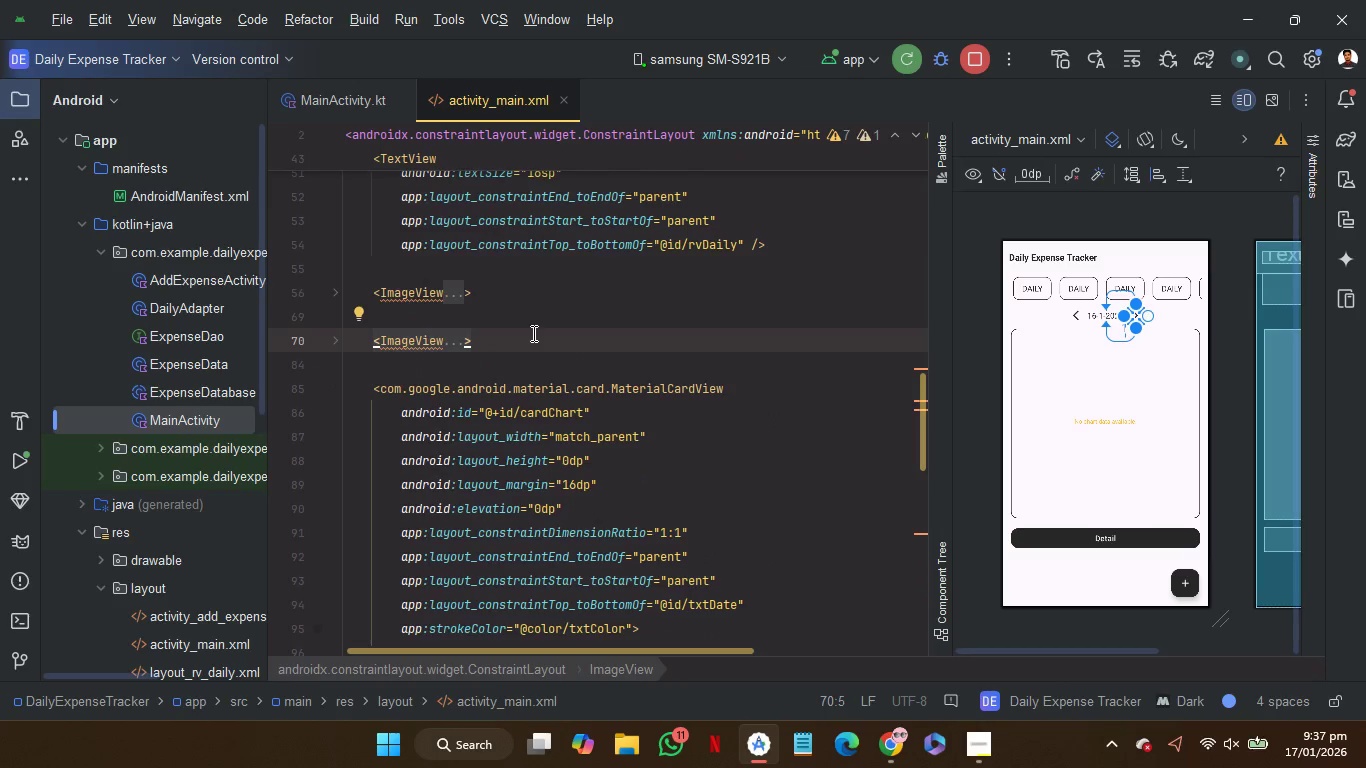 
left_click_drag(start_coordinate=[532, 334], to_coordinate=[799, 249])
 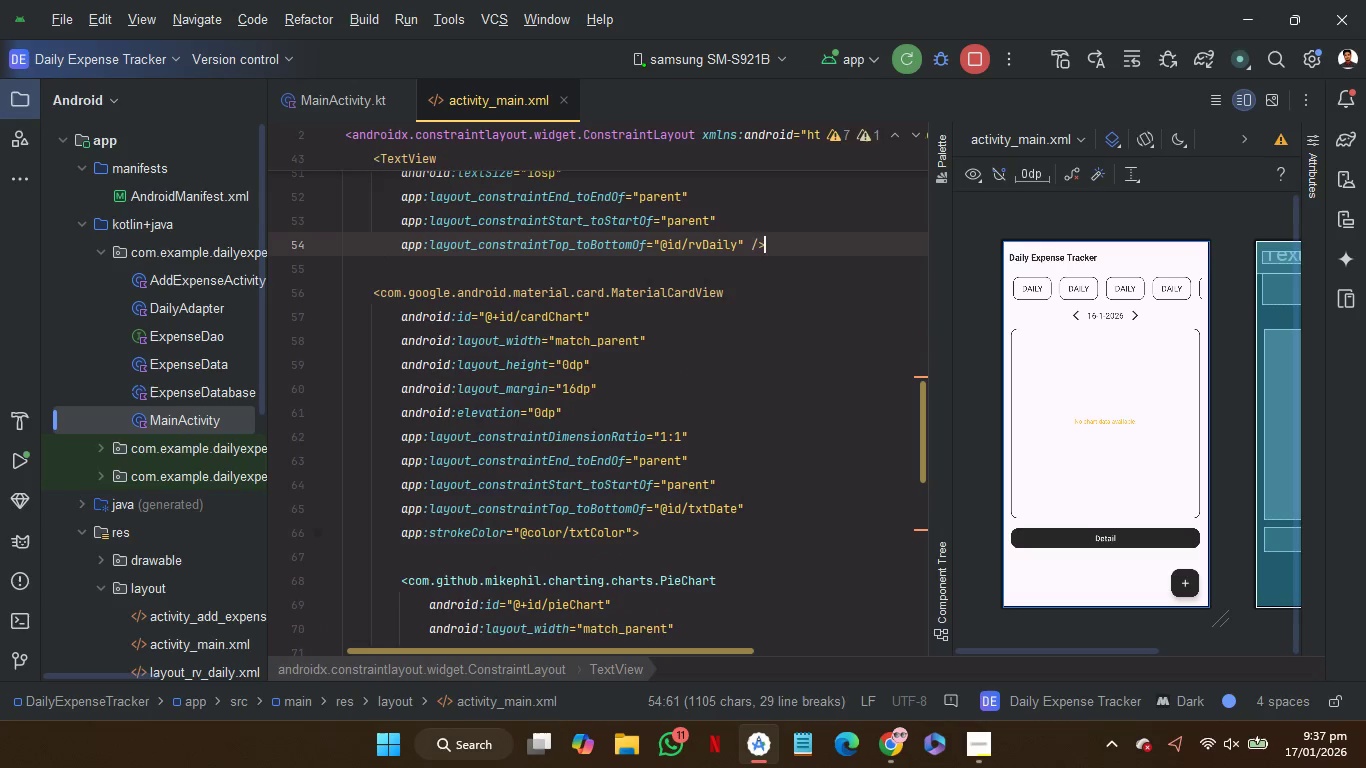 
key(Backspace)
 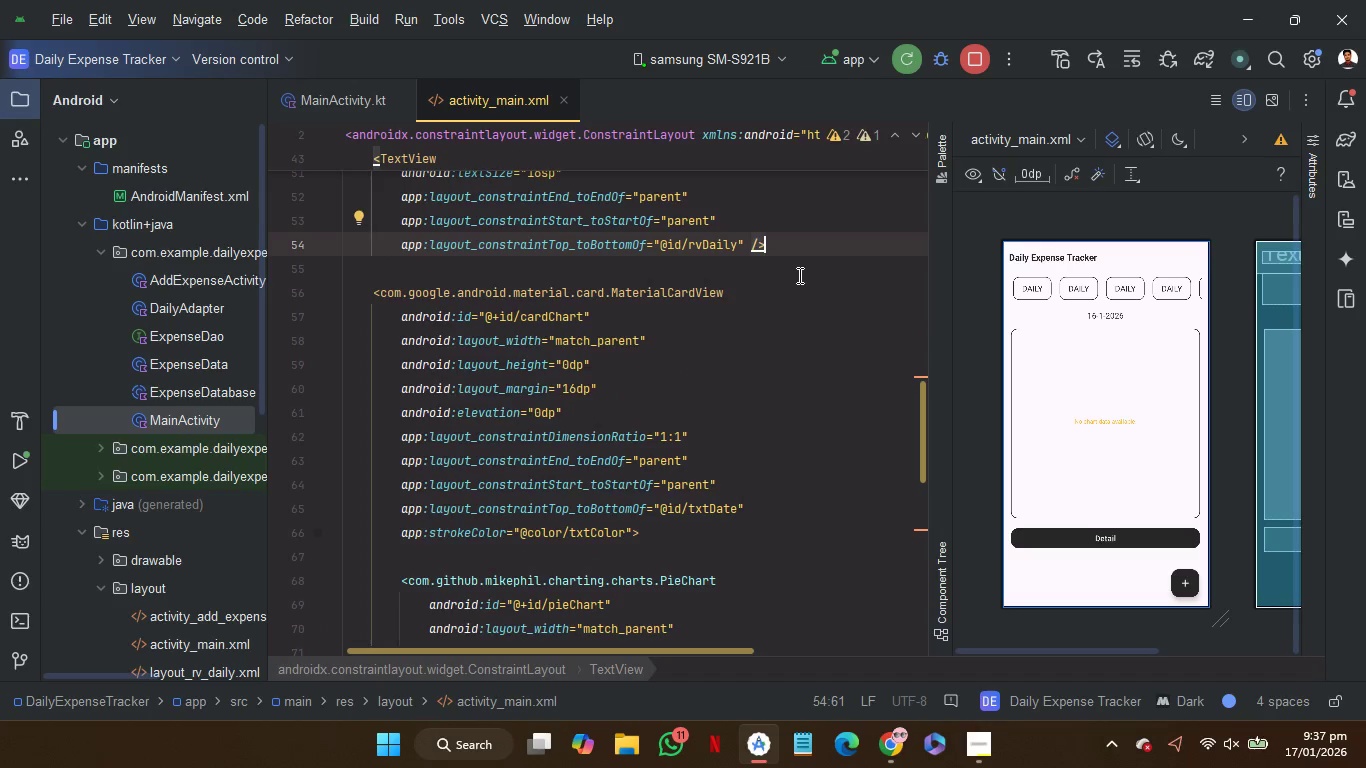 
left_click([792, 272])
 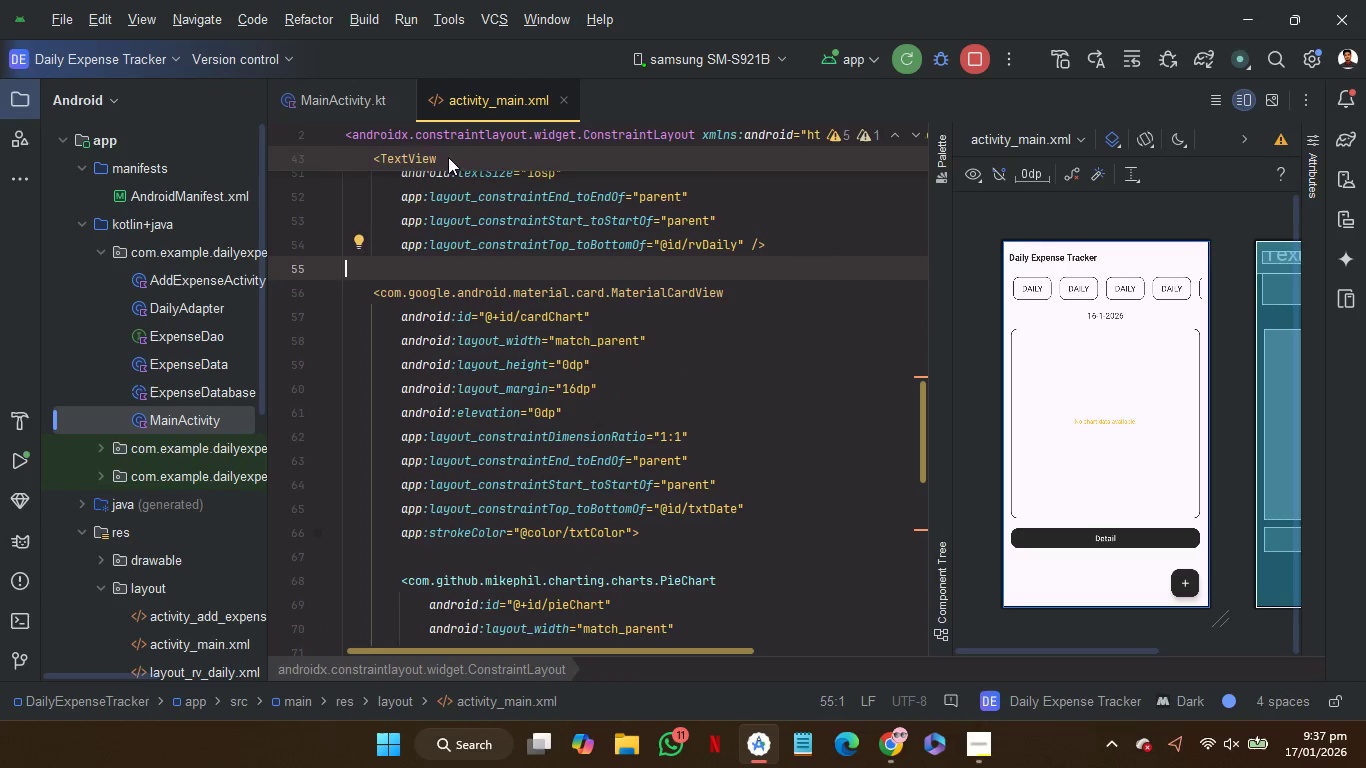 
wait(5.86)
 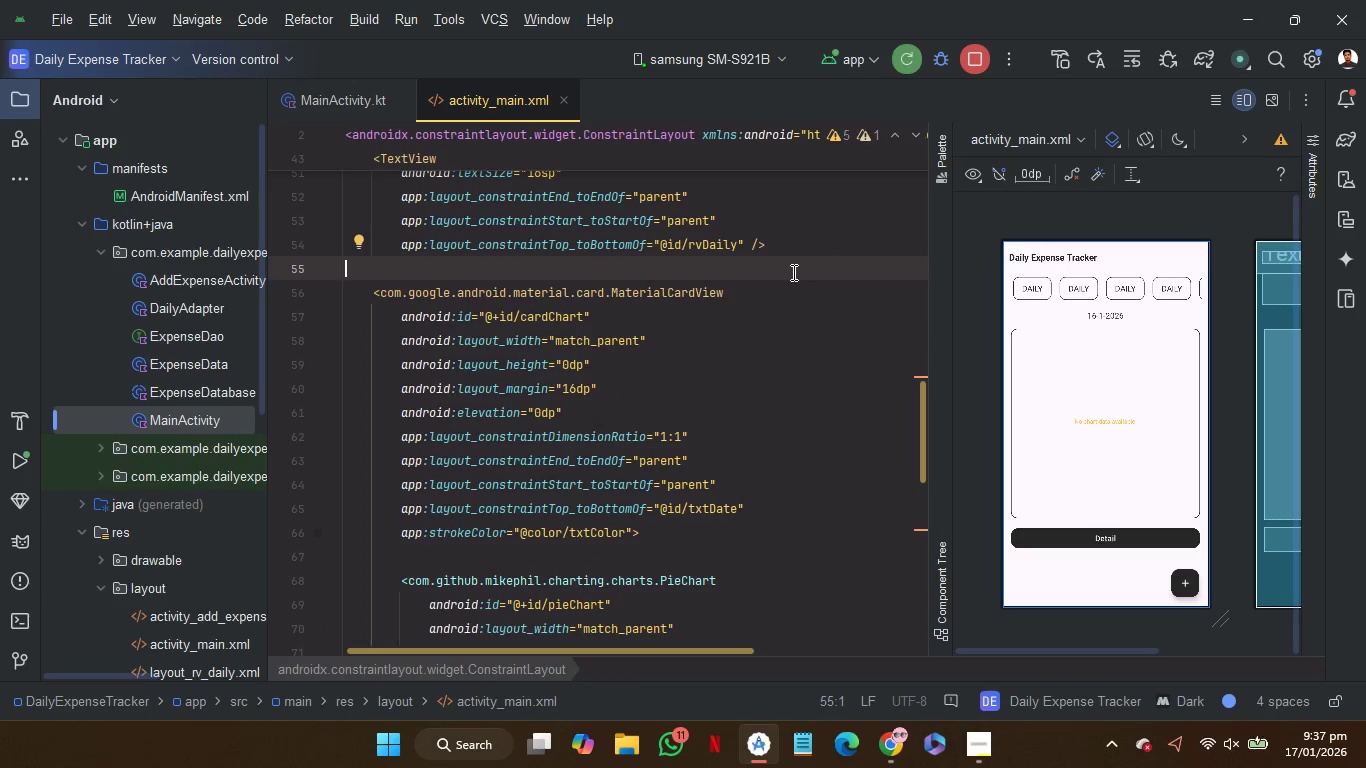 
left_click([332, 105])
 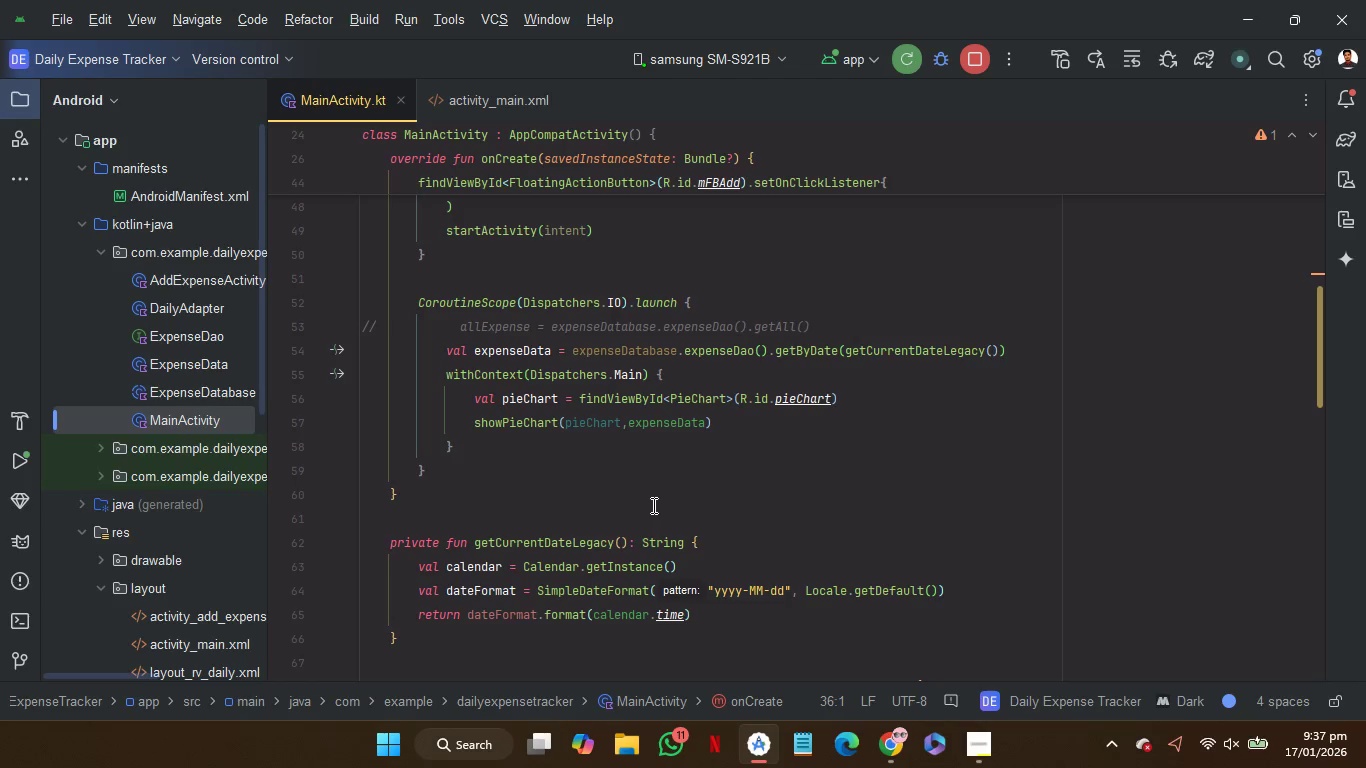 
left_click([652, 505])
 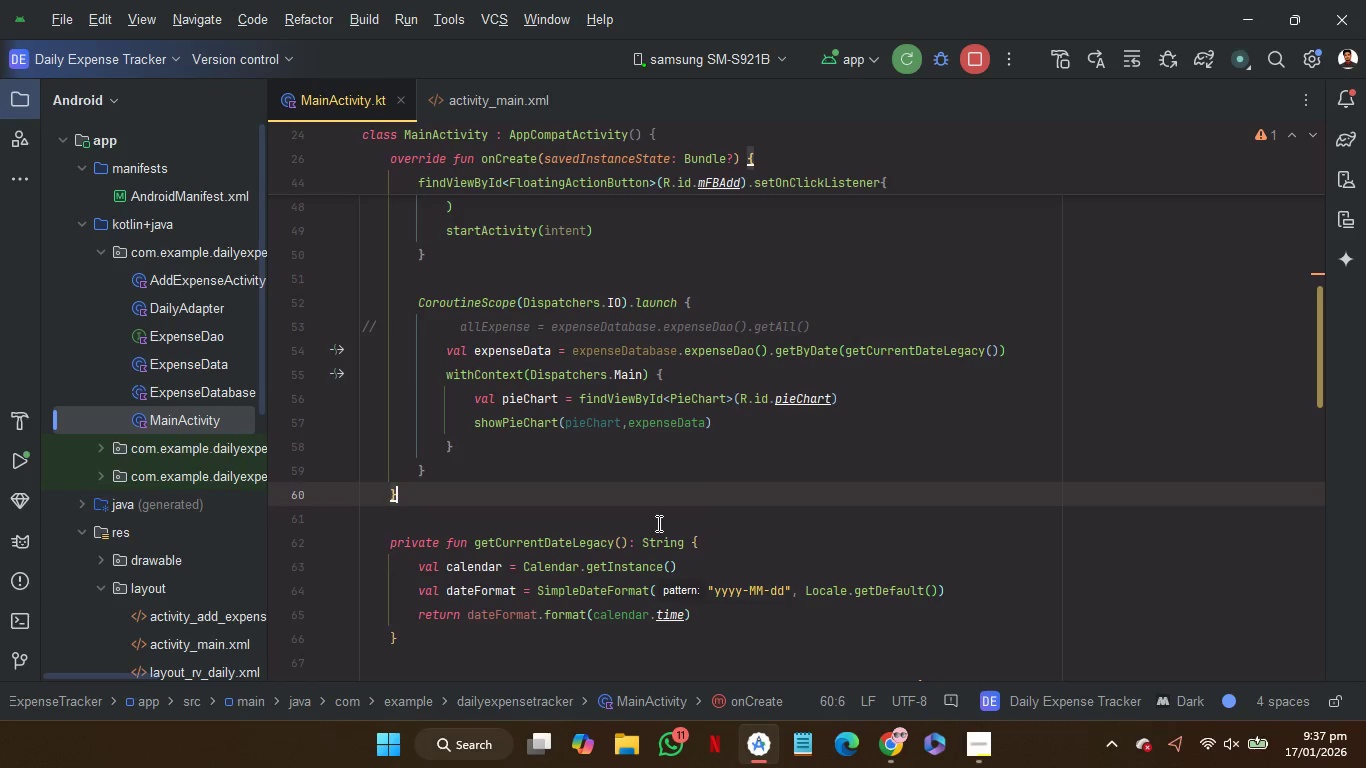 
left_click([657, 523])
 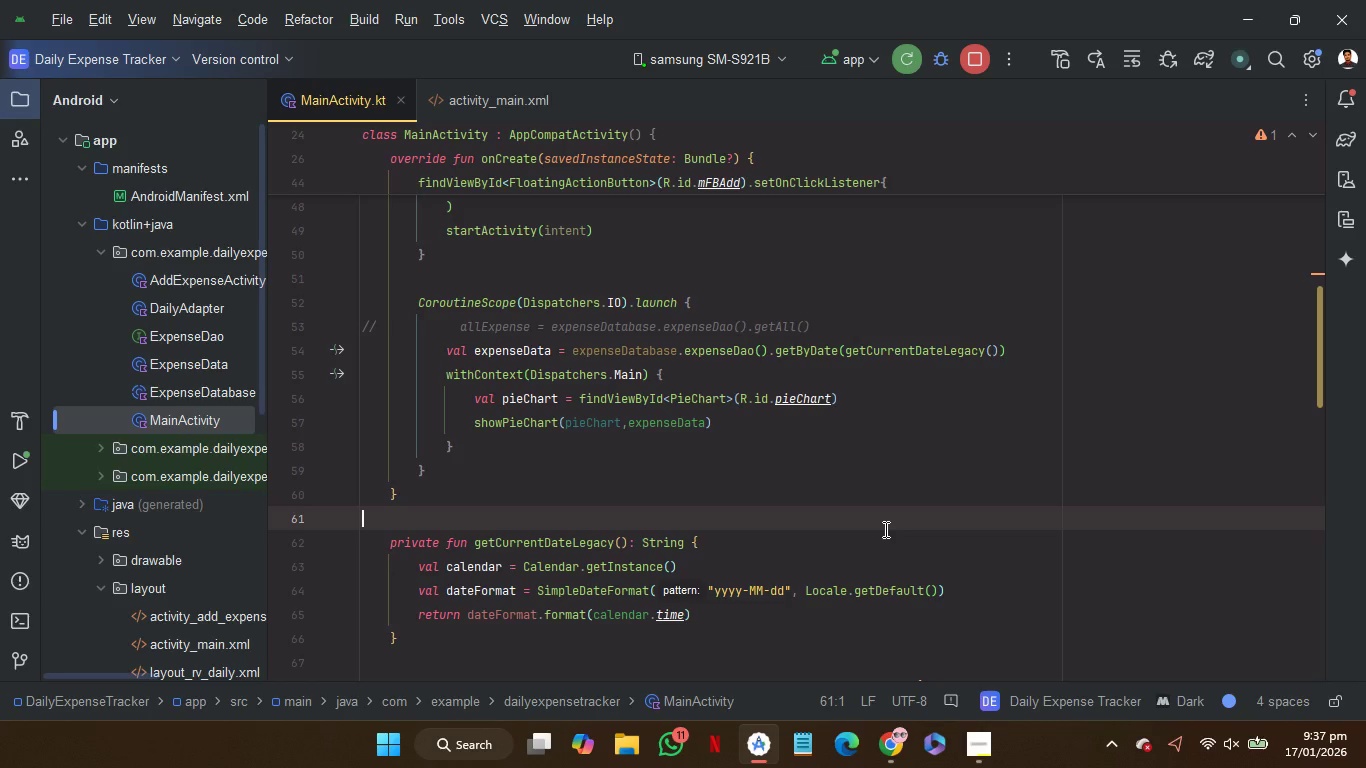 
wait(14.47)
 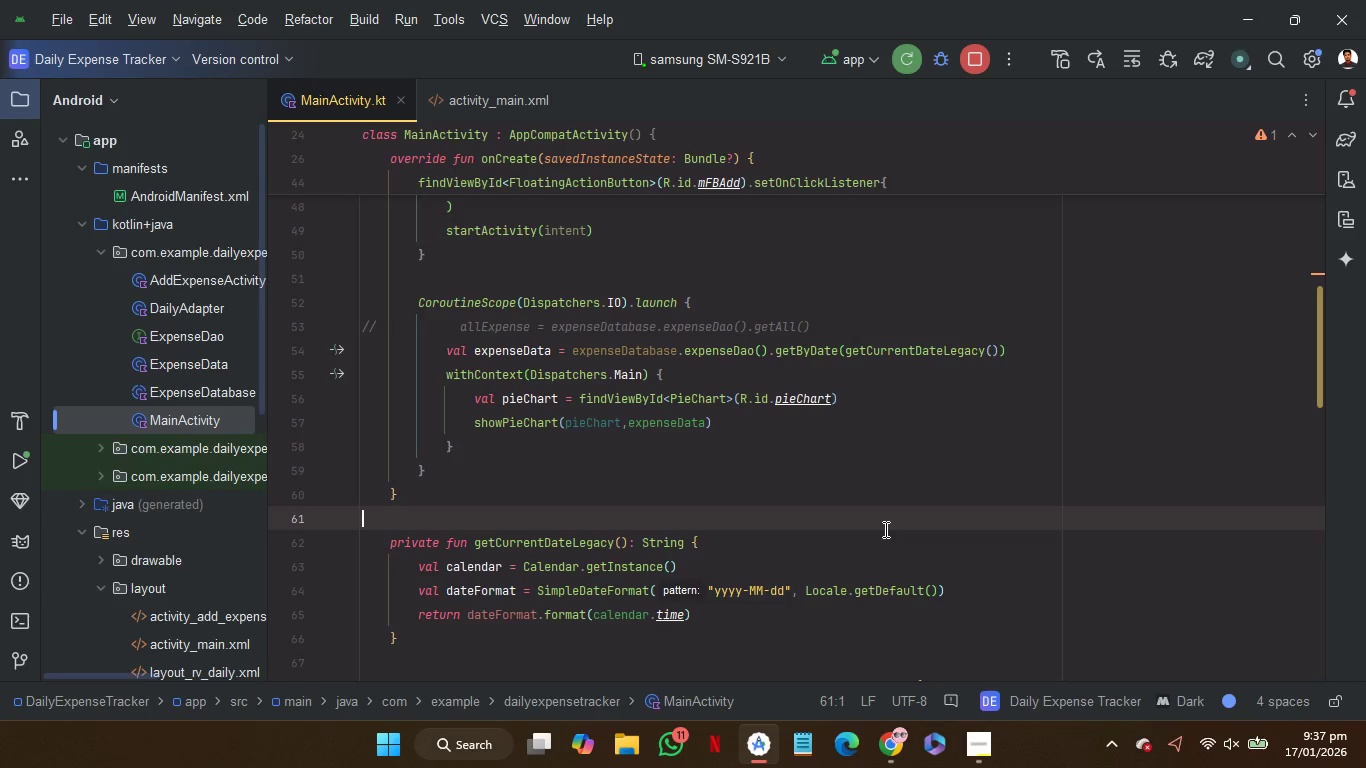 
scroll: coordinate [902, 513], scroll_direction: up, amount: 2.0
 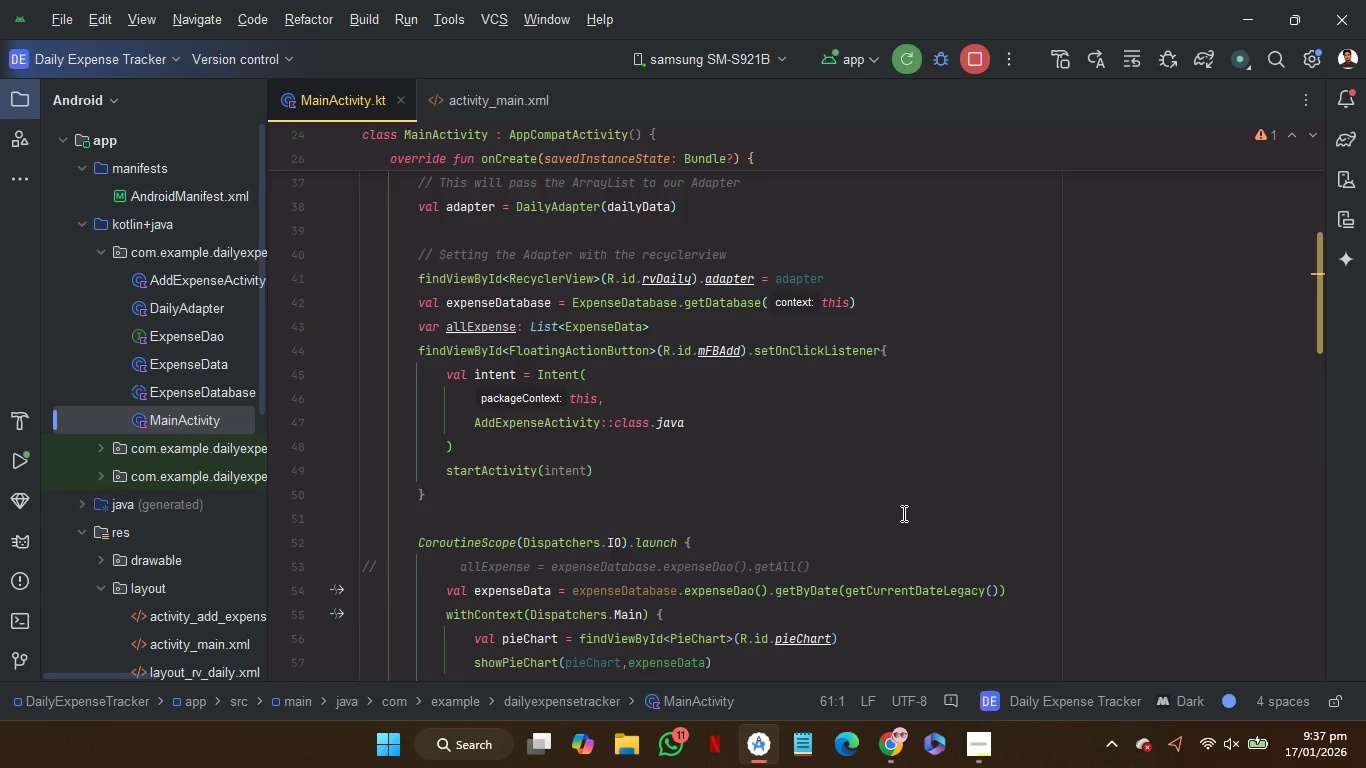 
scroll: coordinate [902, 513], scroll_direction: none, amount: 0.0
 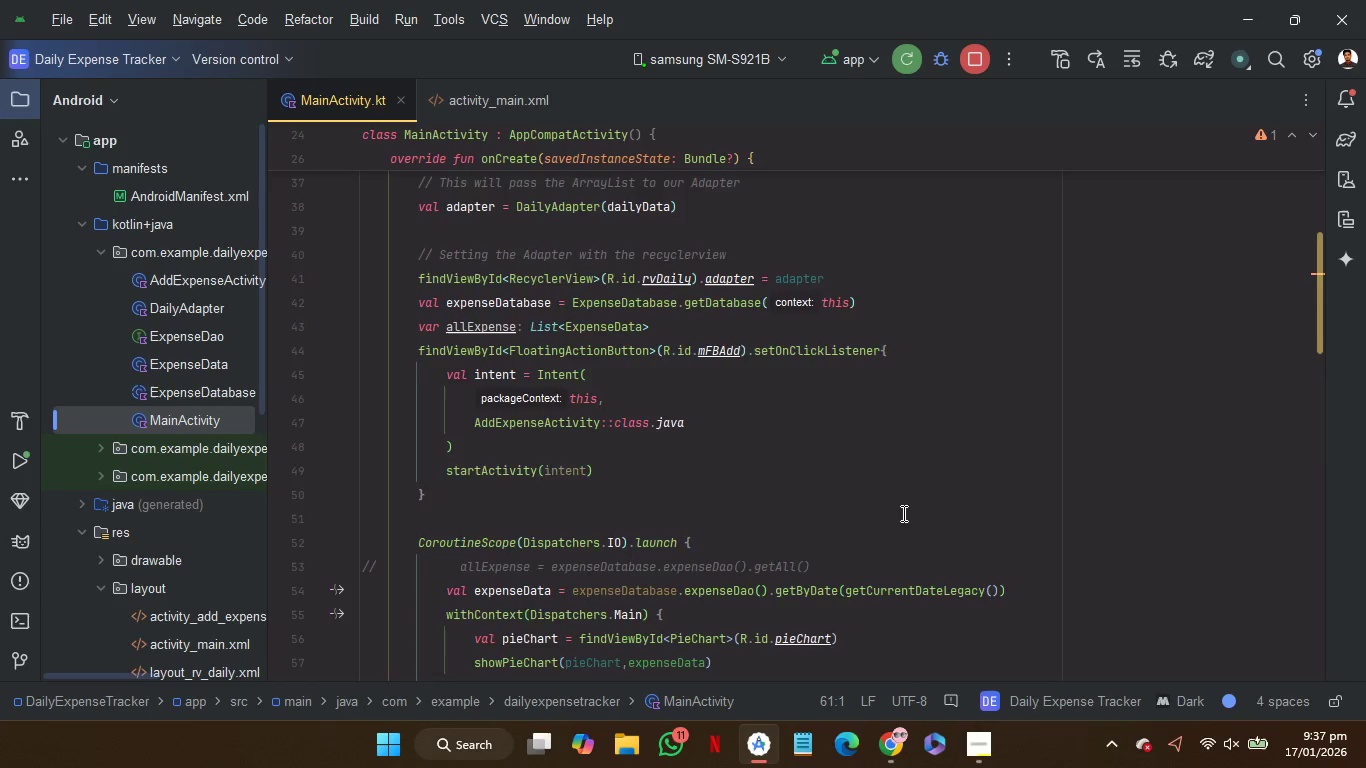 
scroll: coordinate [902, 513], scroll_direction: down, amount: 1.0
 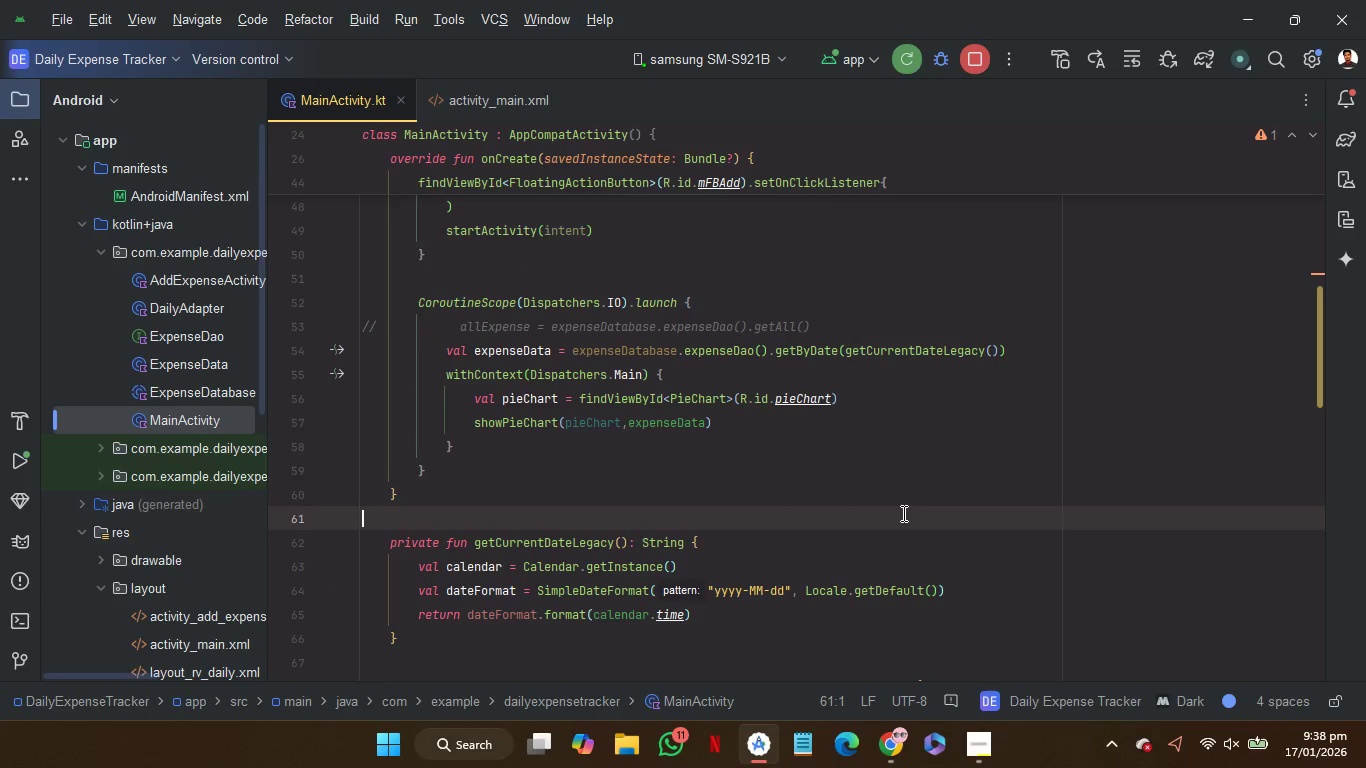 
scroll: coordinate [902, 513], scroll_direction: none, amount: 0.0
 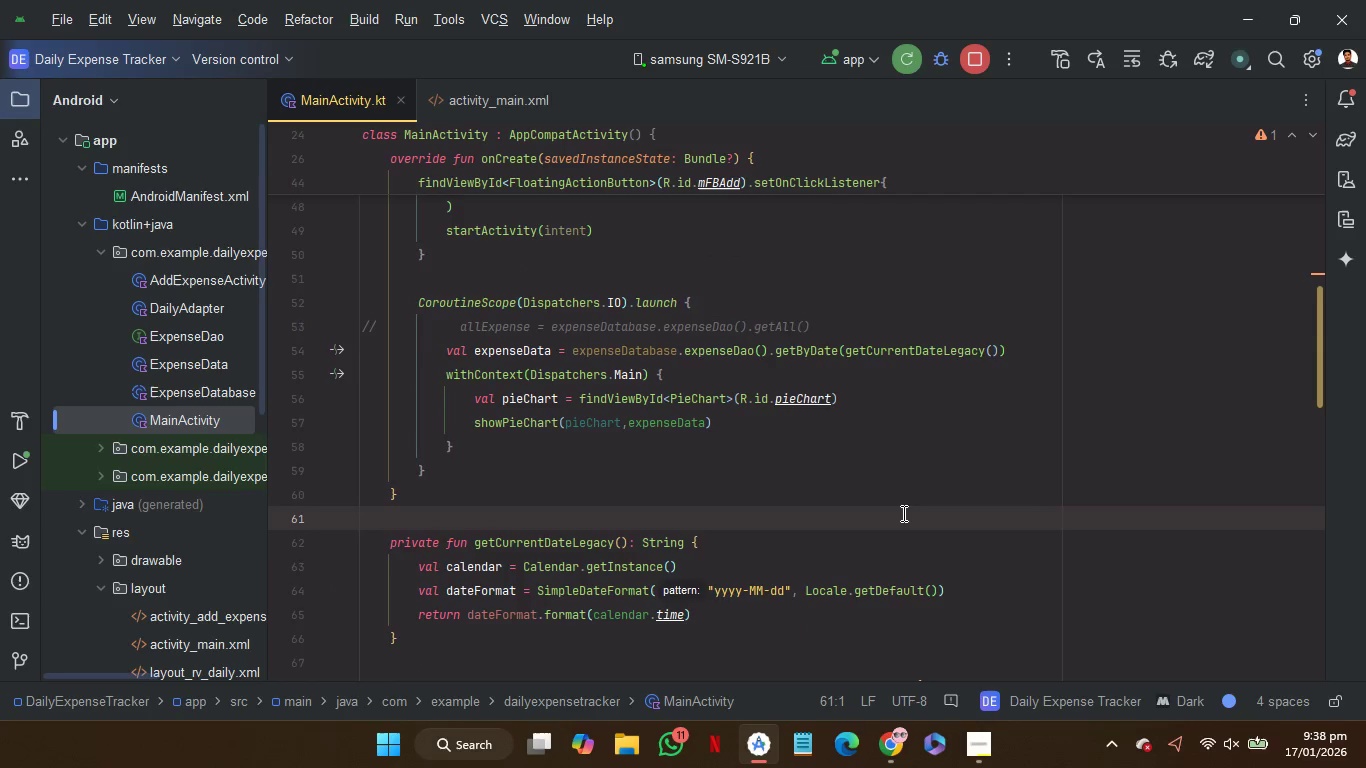 
scroll: coordinate [902, 513], scroll_direction: up, amount: 5.0
 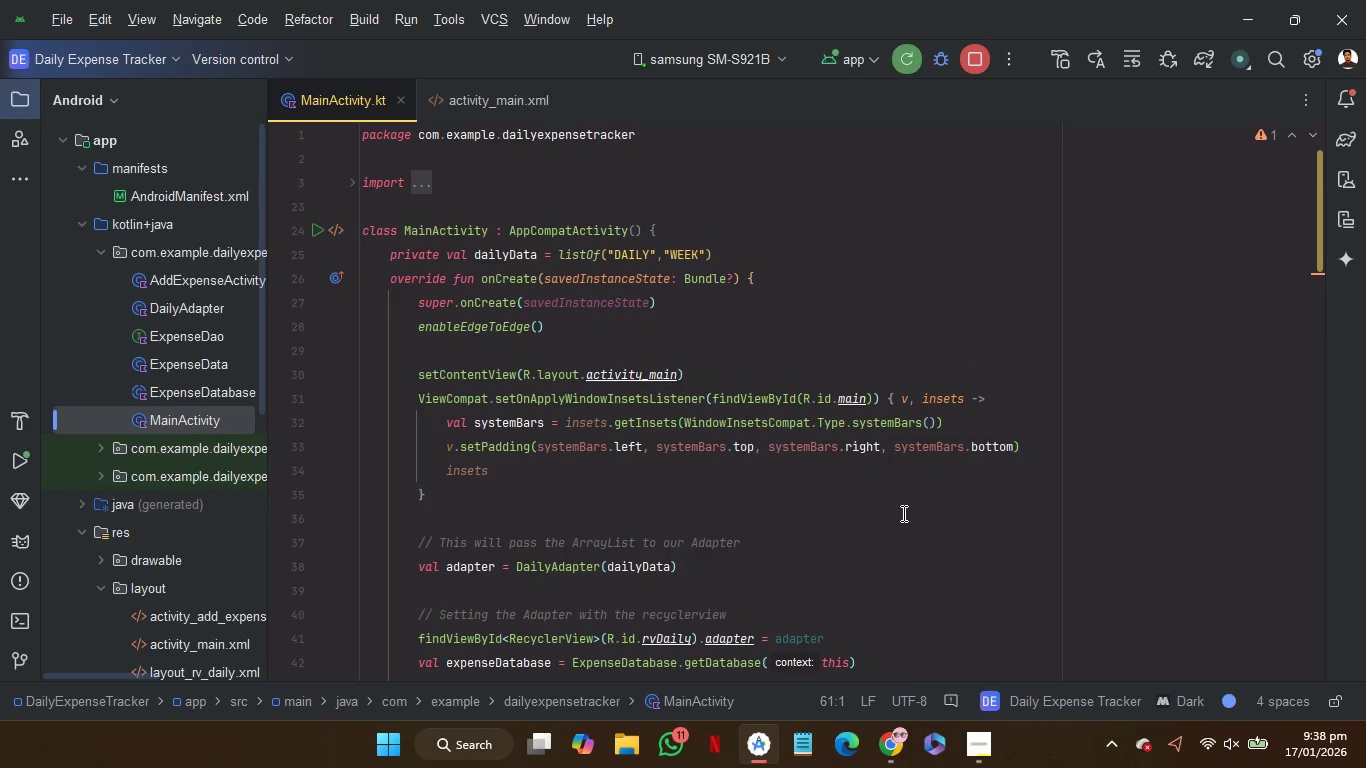 
scroll: coordinate [654, 561], scroll_direction: down, amount: 5.0
 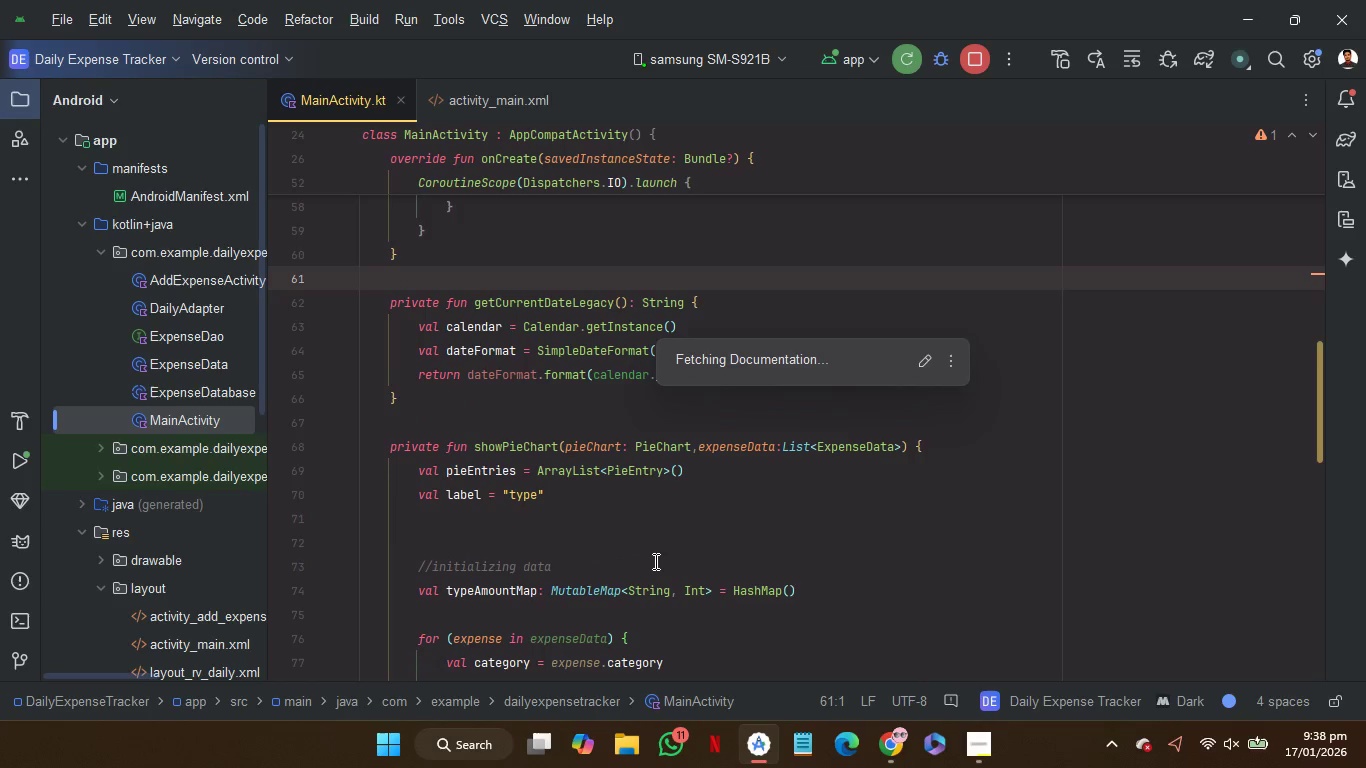 
scroll: coordinate [654, 561], scroll_direction: none, amount: 0.0
 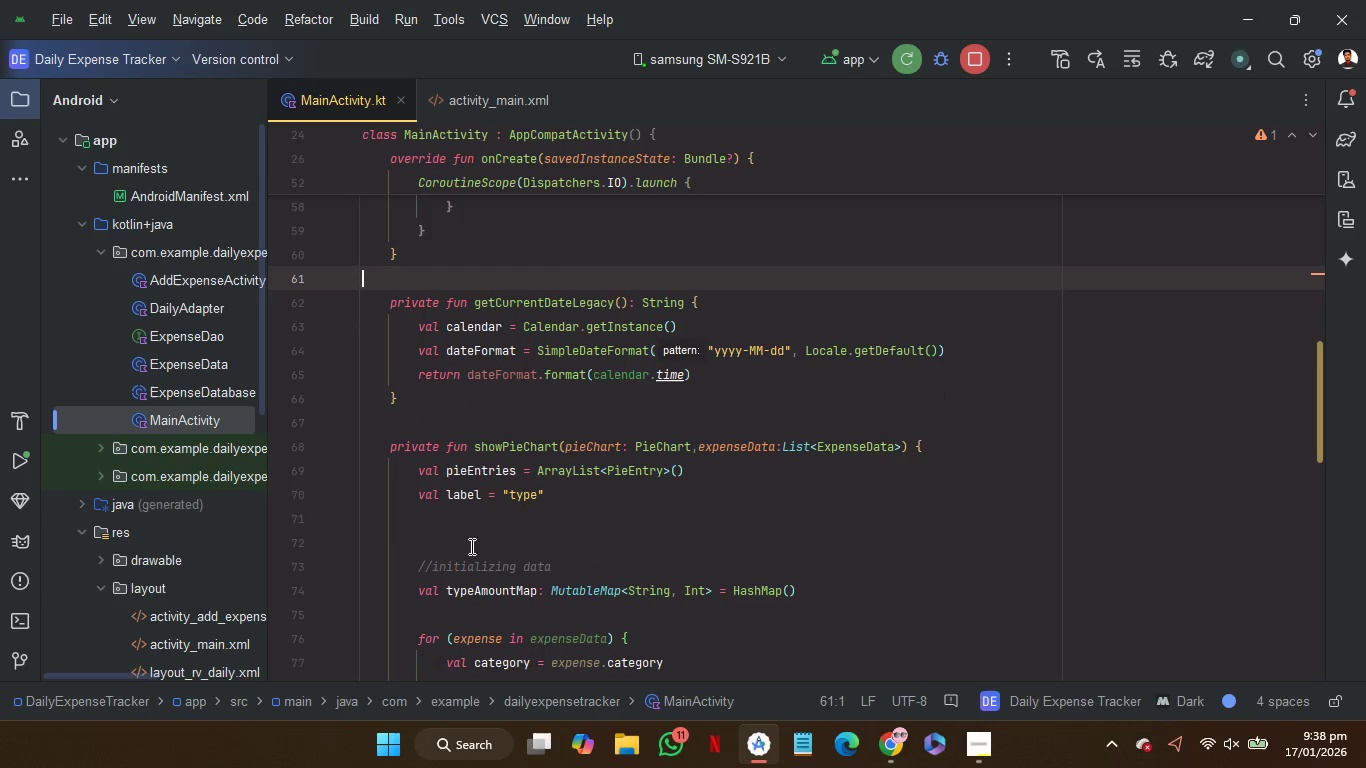 
left_click([472, 548])
 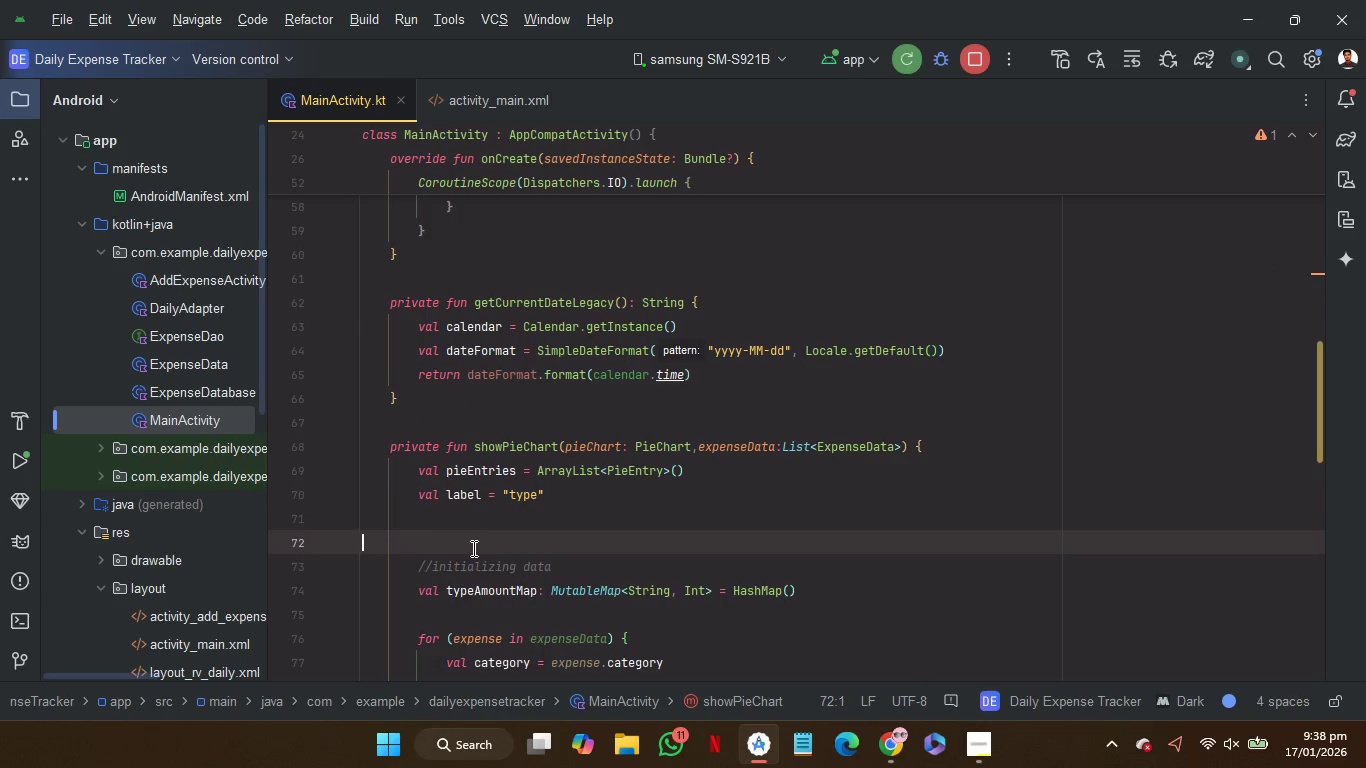 
key(Backspace)
 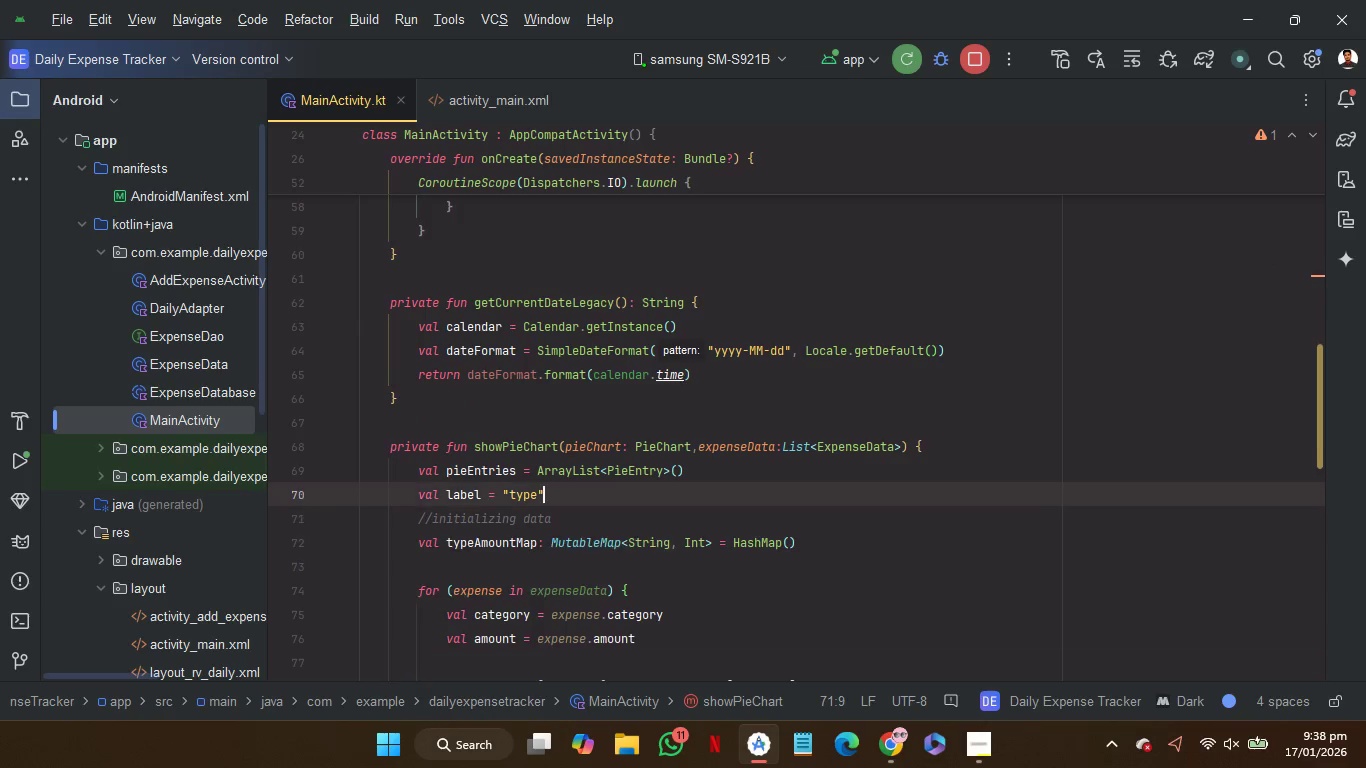 
key(Backspace)
 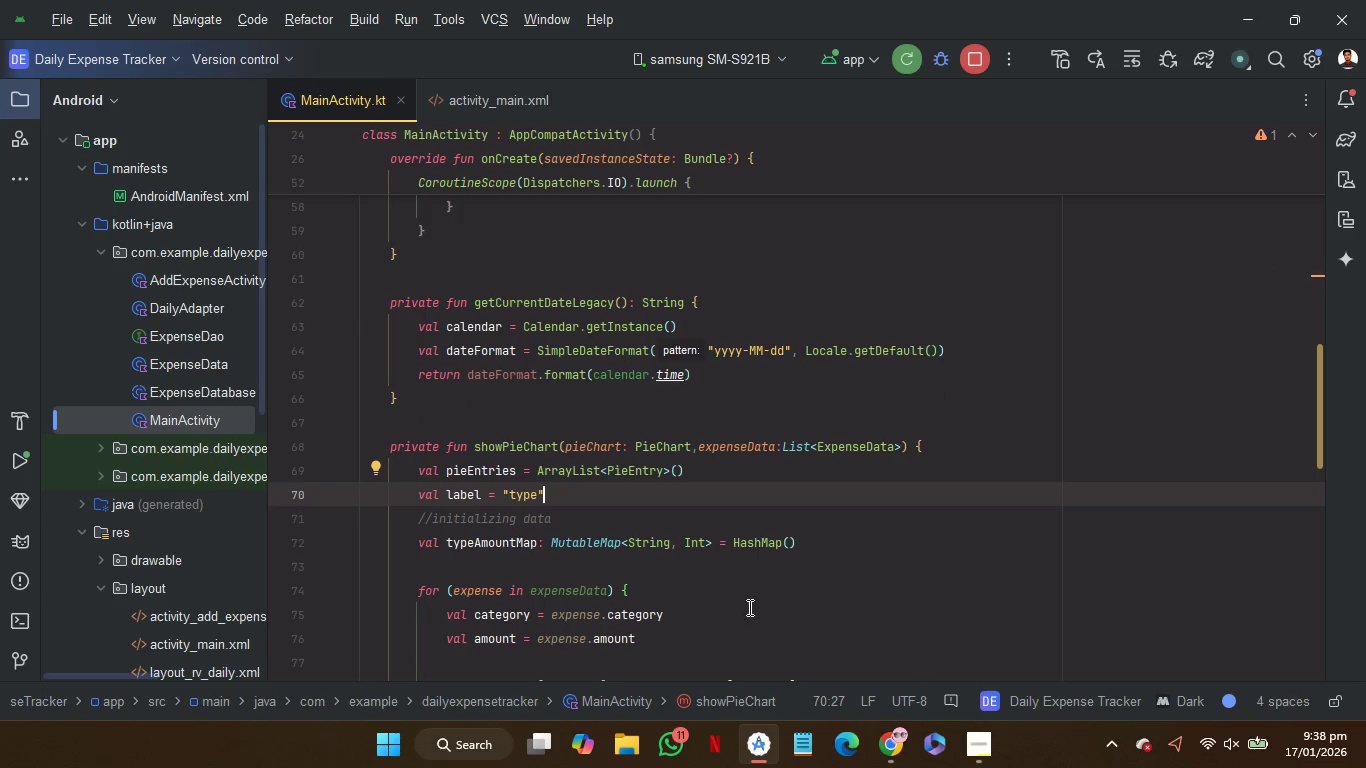 
scroll: coordinate [749, 607], scroll_direction: down, amount: 8.0
 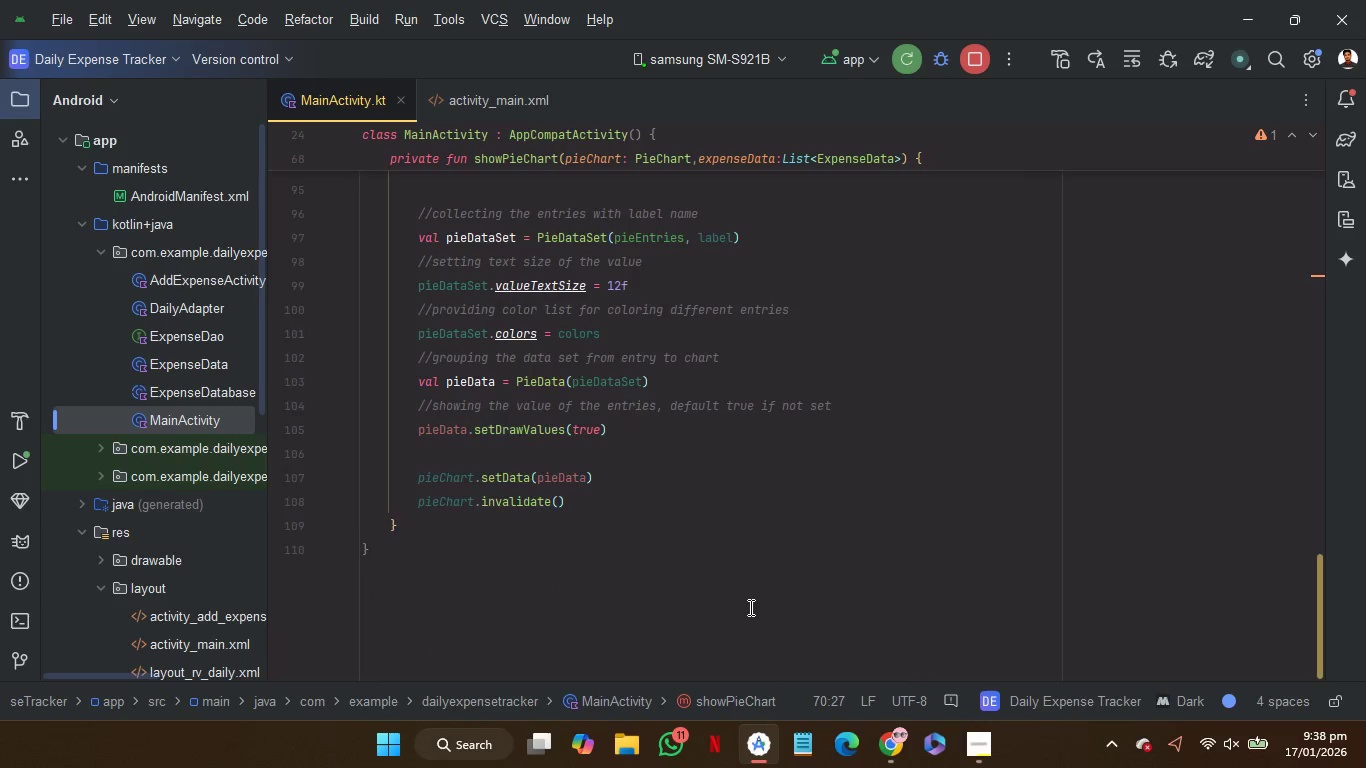 
scroll: coordinate [749, 607], scroll_direction: up, amount: 6.0
 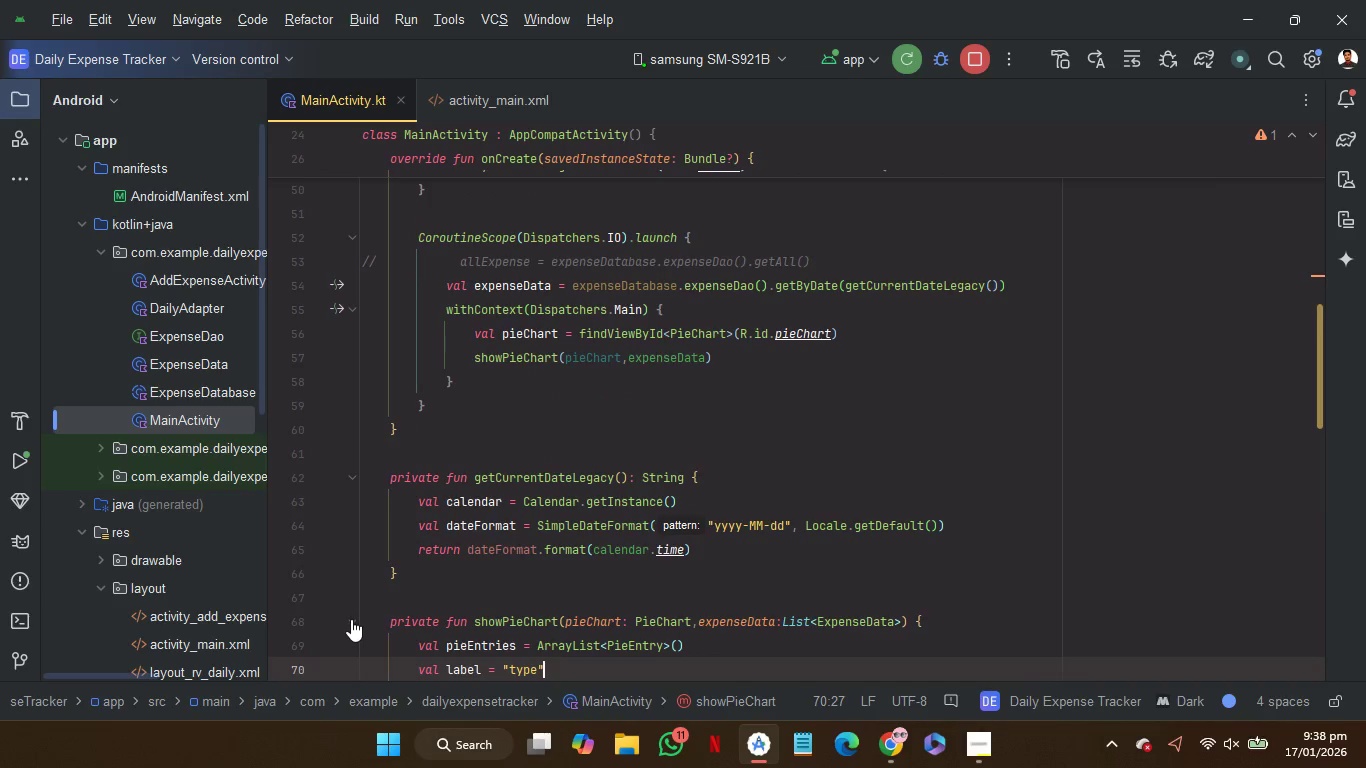 
left_click([351, 619])
 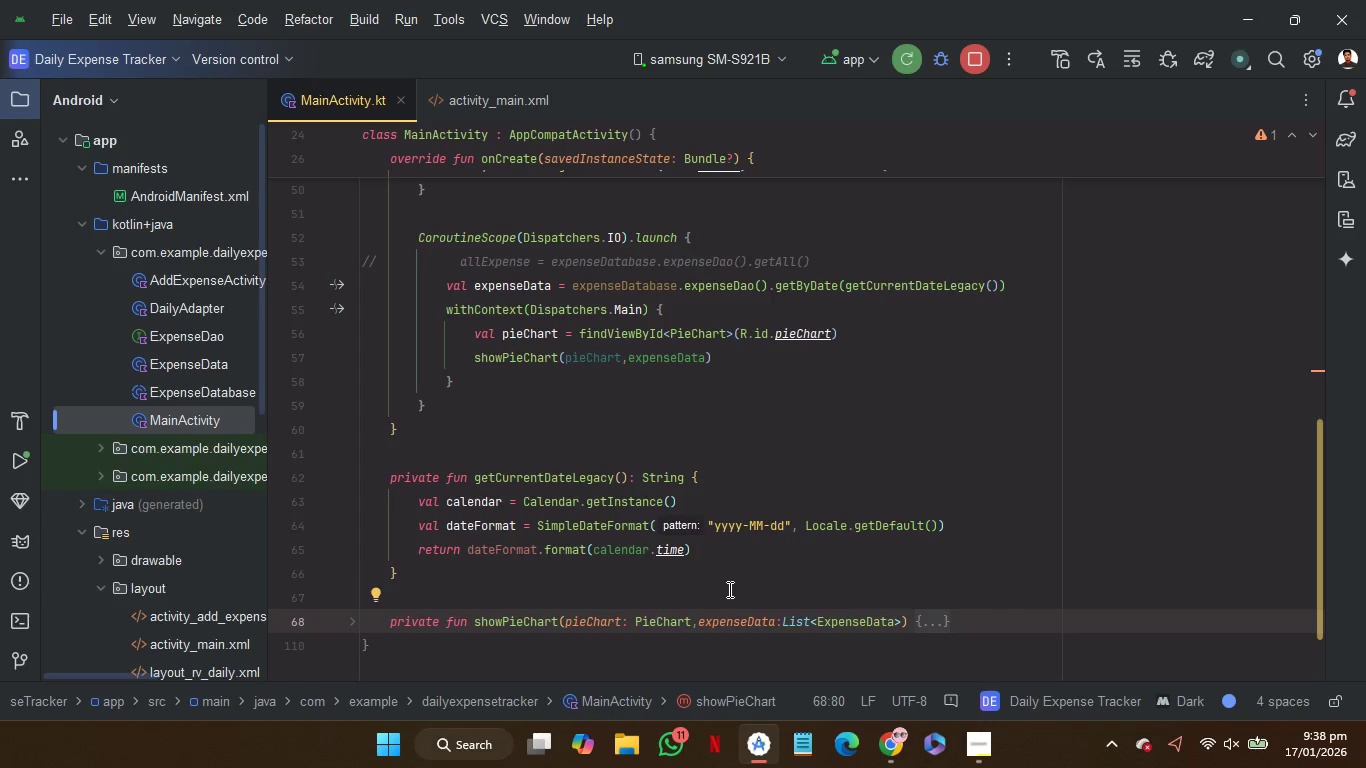 
wait(14.08)
 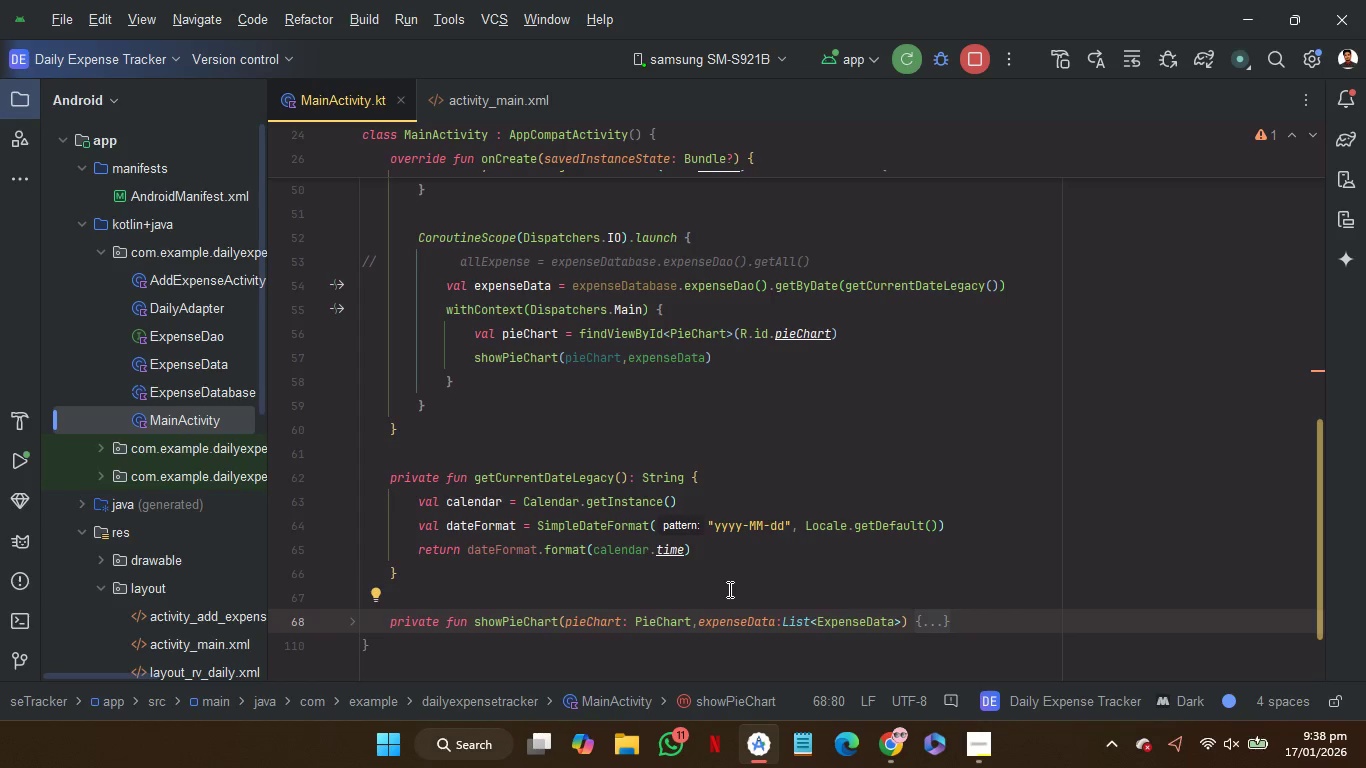 
left_click([482, 572])
 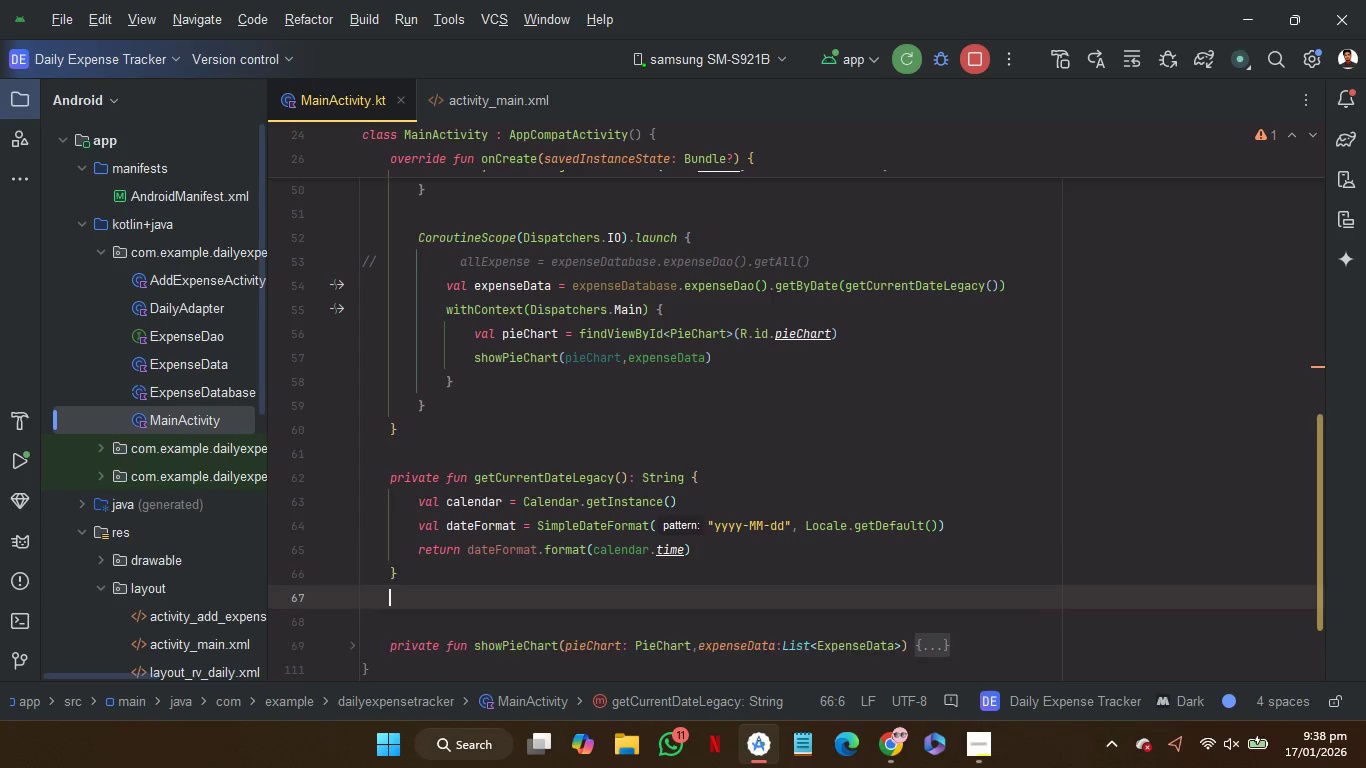 
key(Enter)
 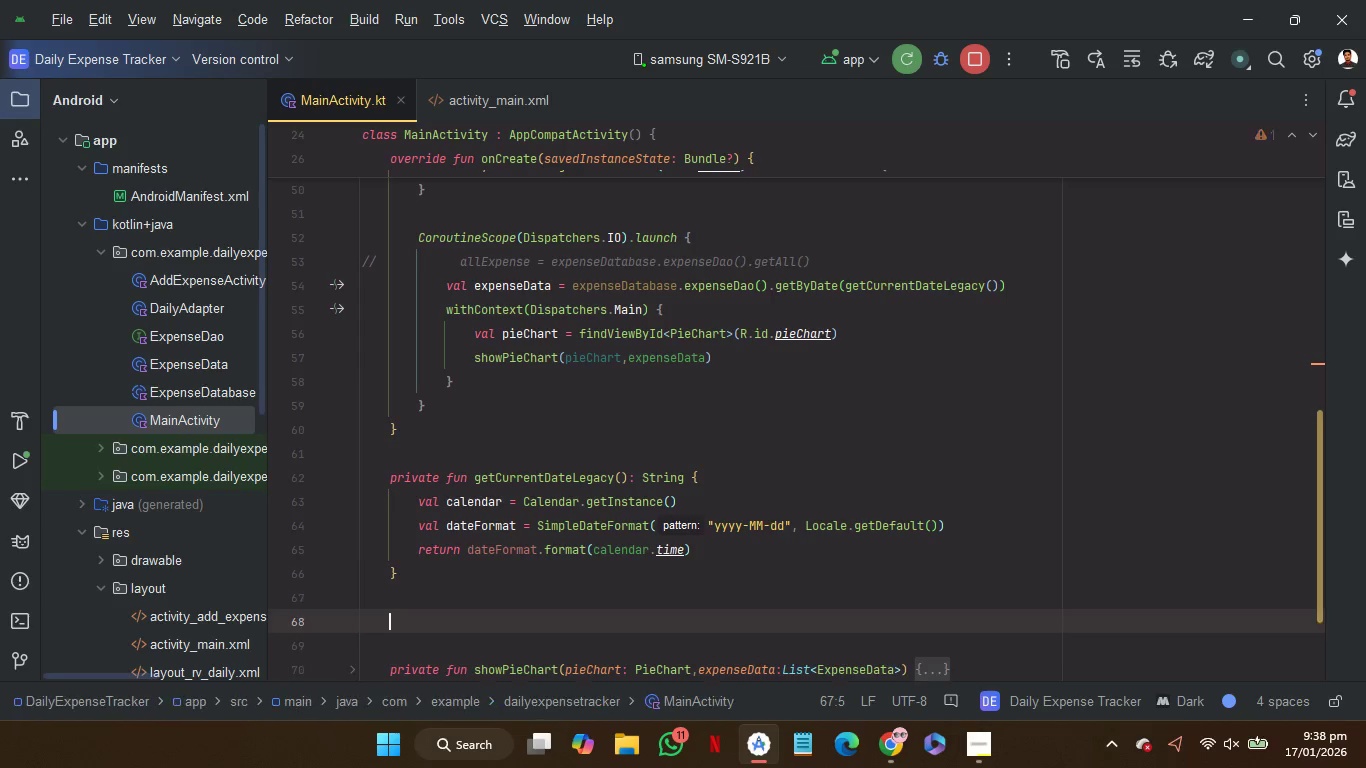 
key(Enter)
 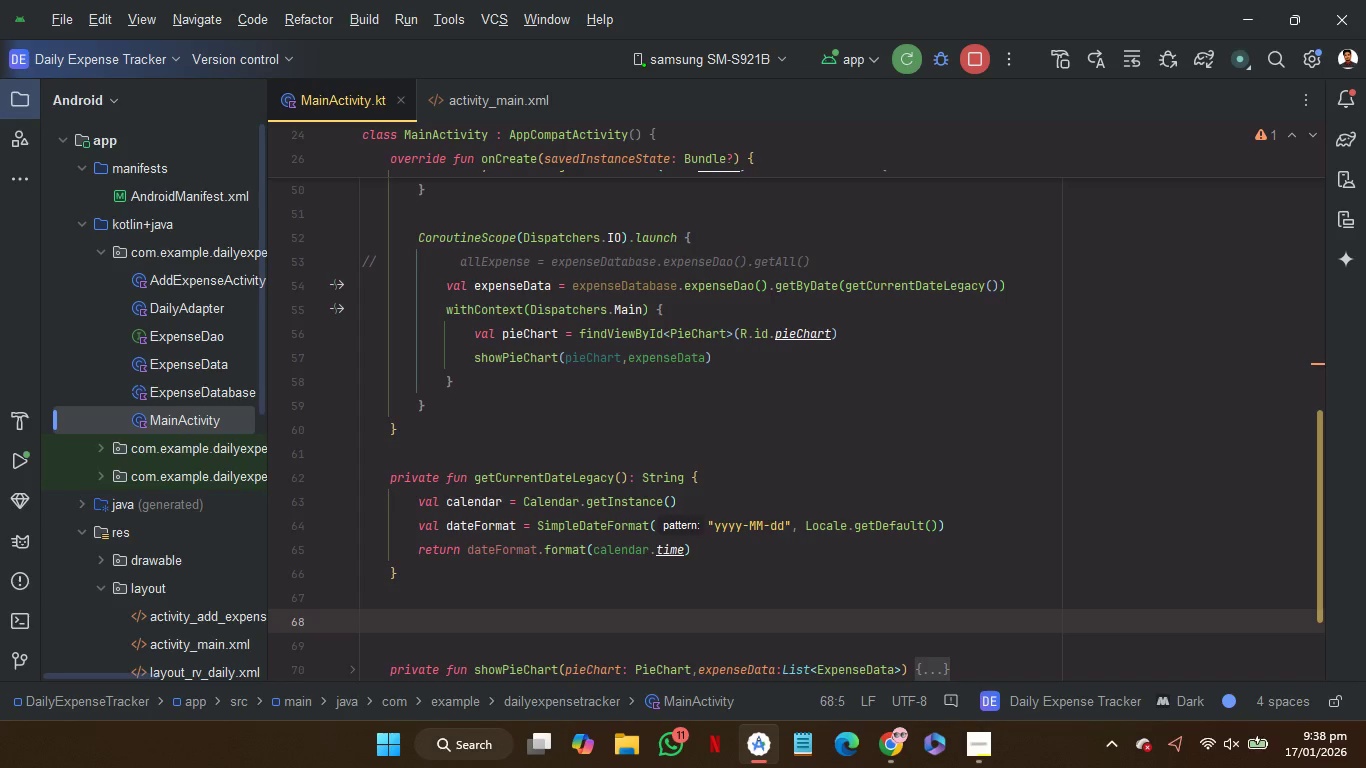 
wait(5.36)
 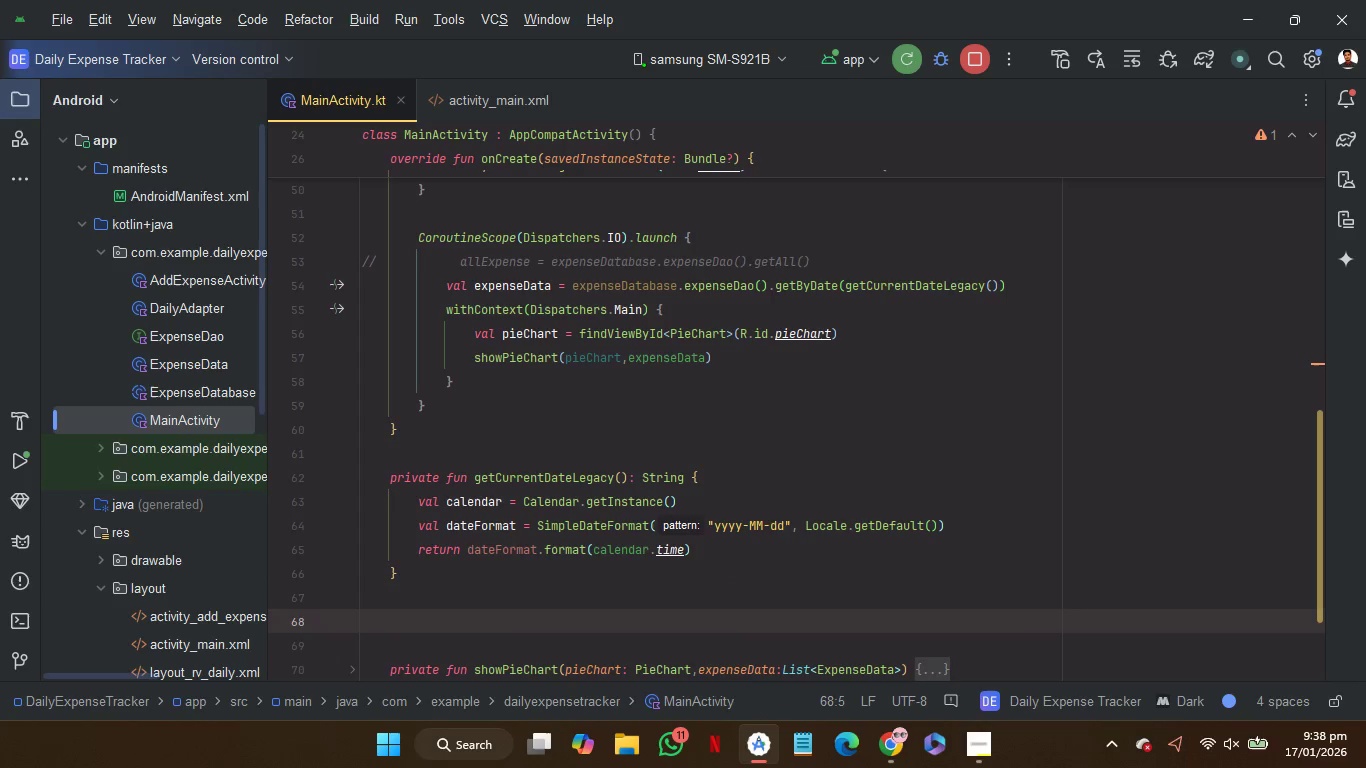 
type(pri)
 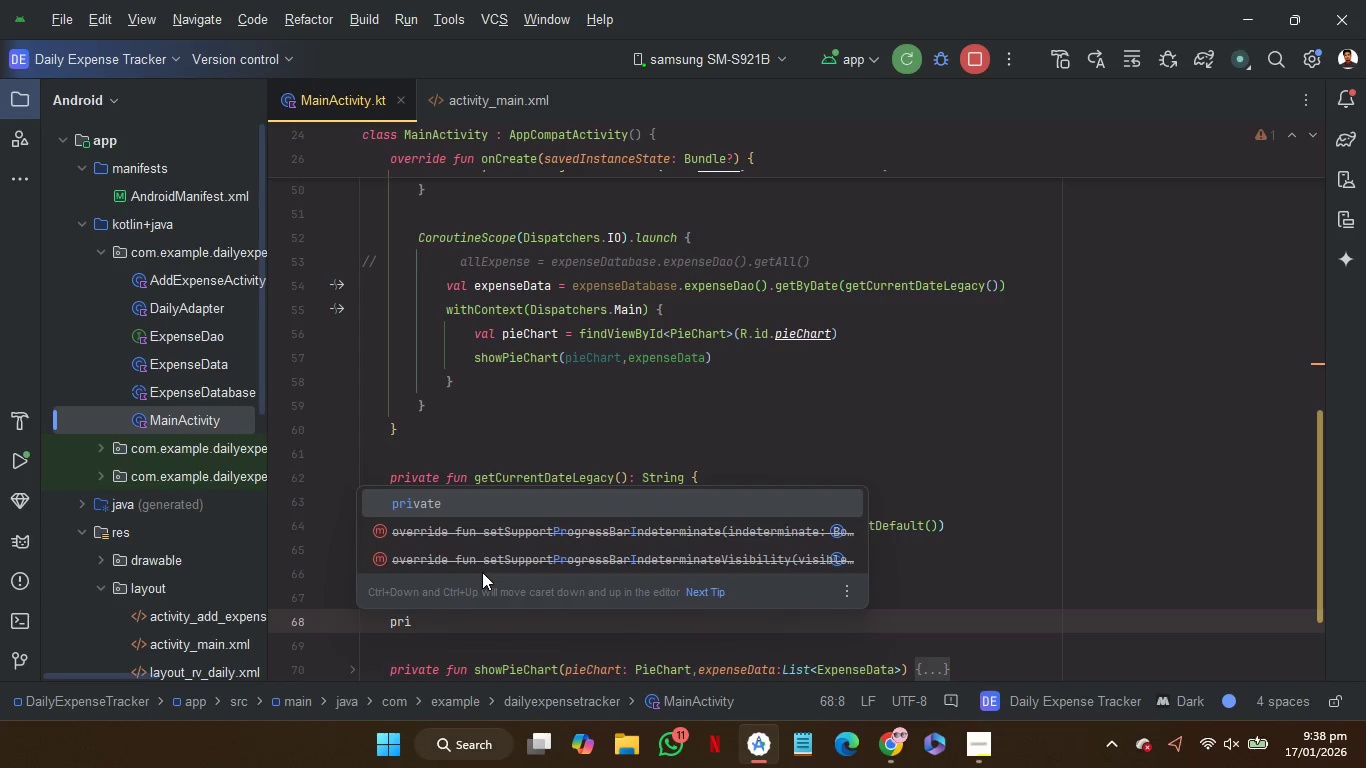 
key(Enter)
 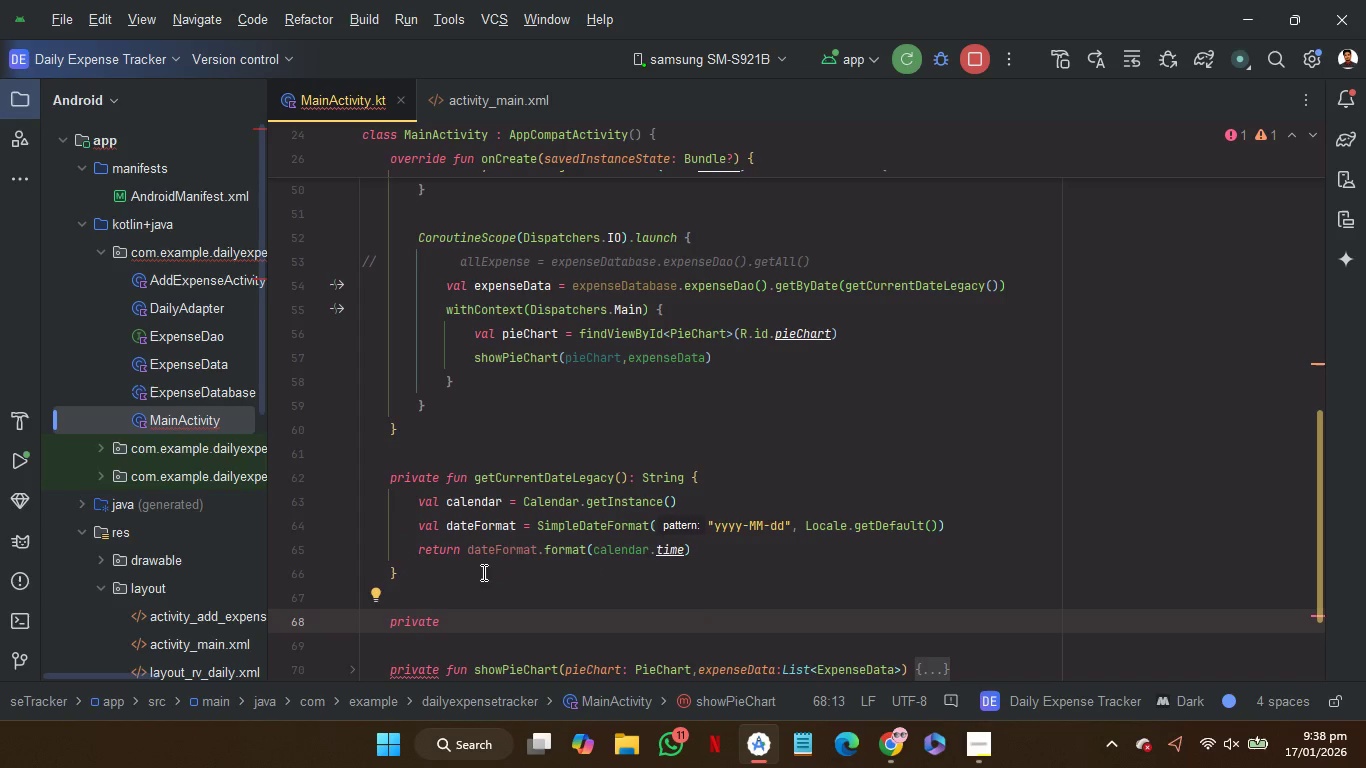 
type(funt)
key(Backspace)
type( getTodayData()
 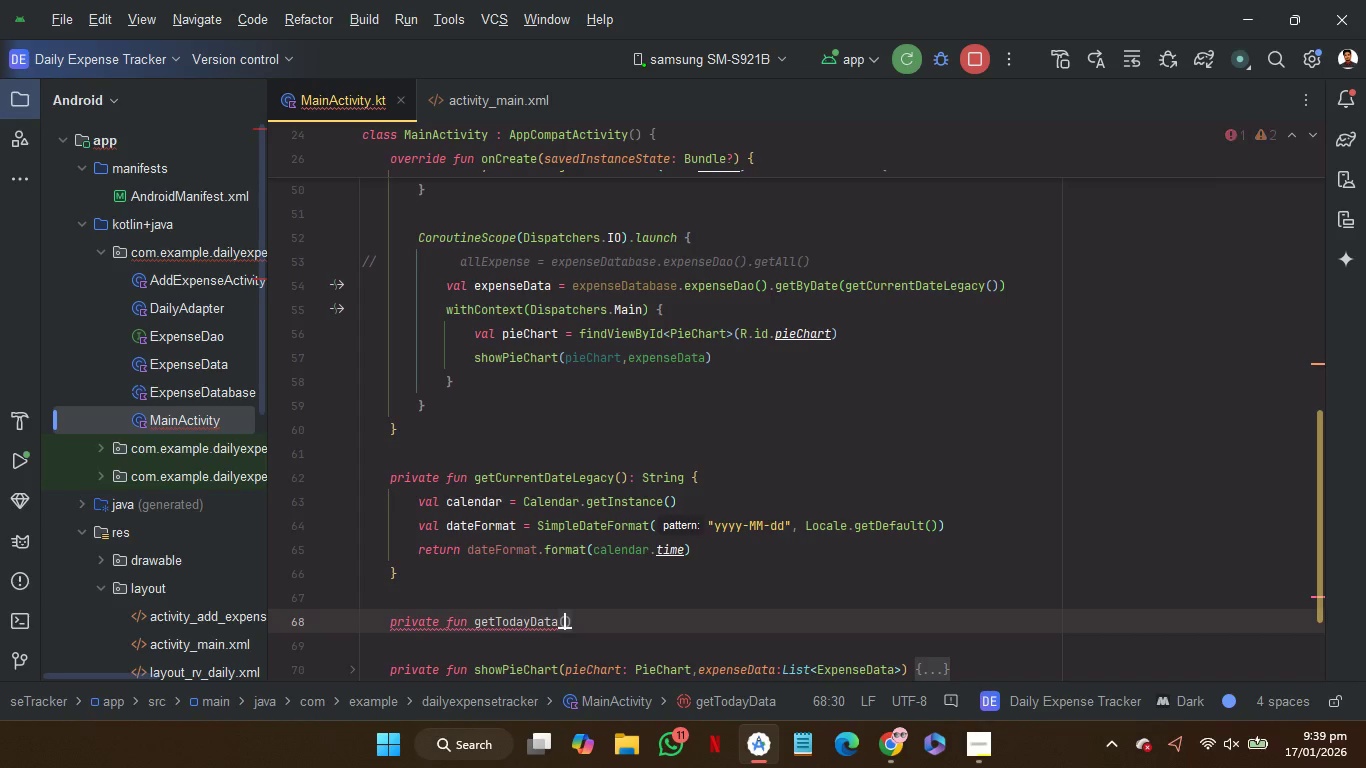 
left_click([602, 620])
 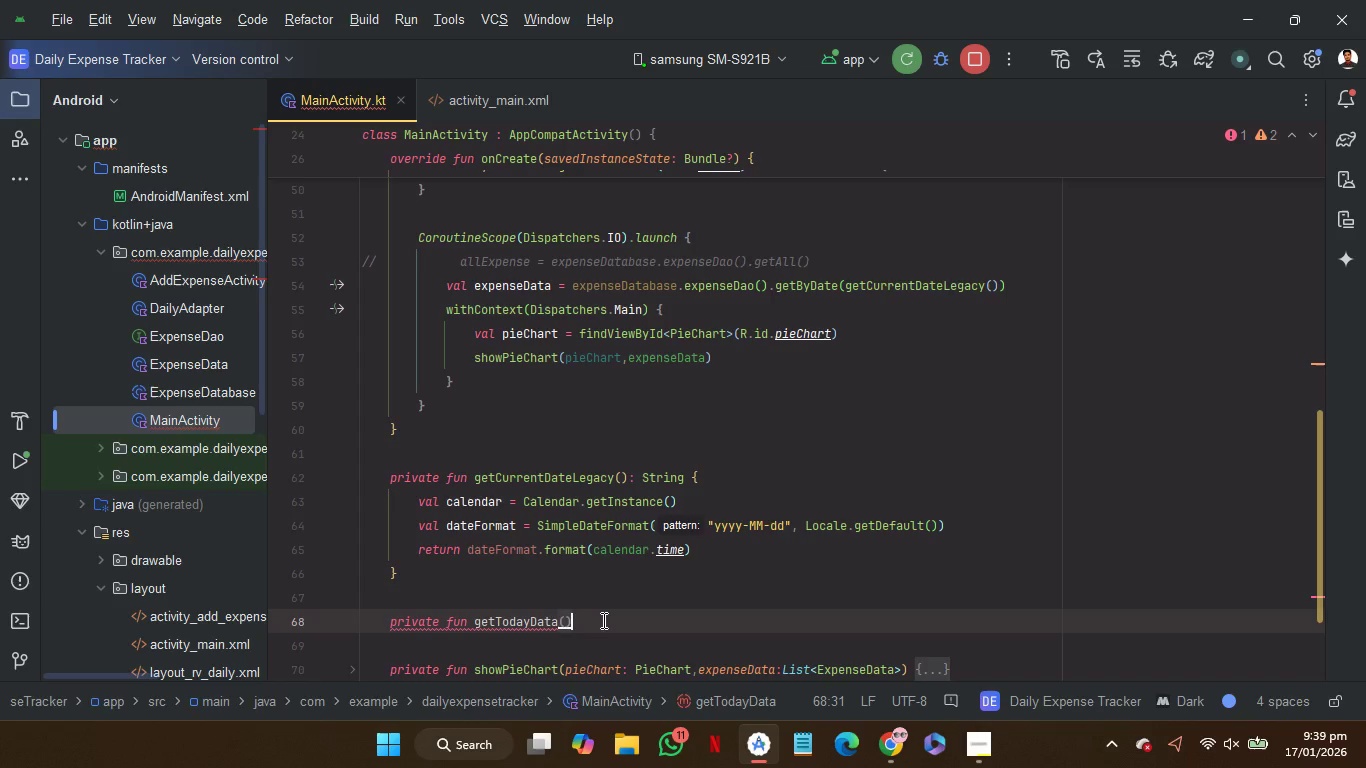 
key(Space)
 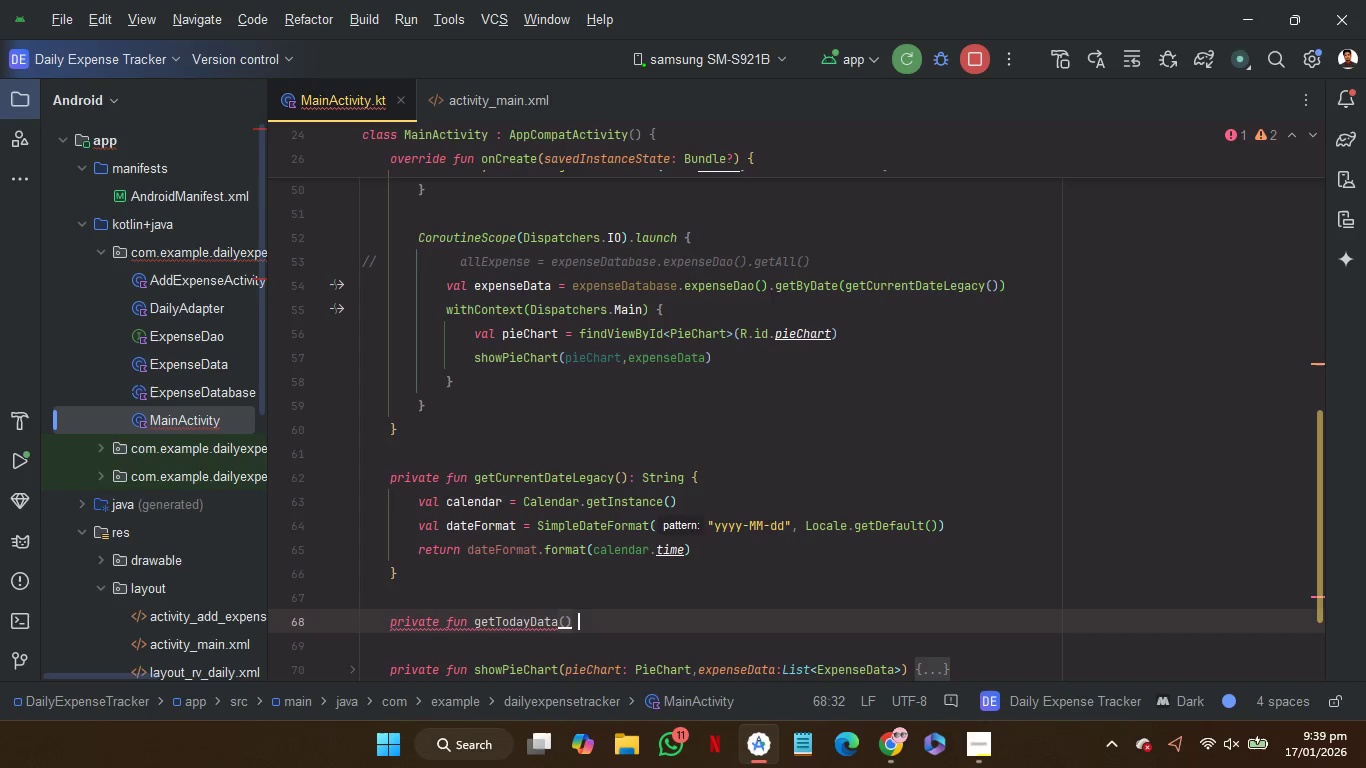 
key(Shift+BracketLeft)
 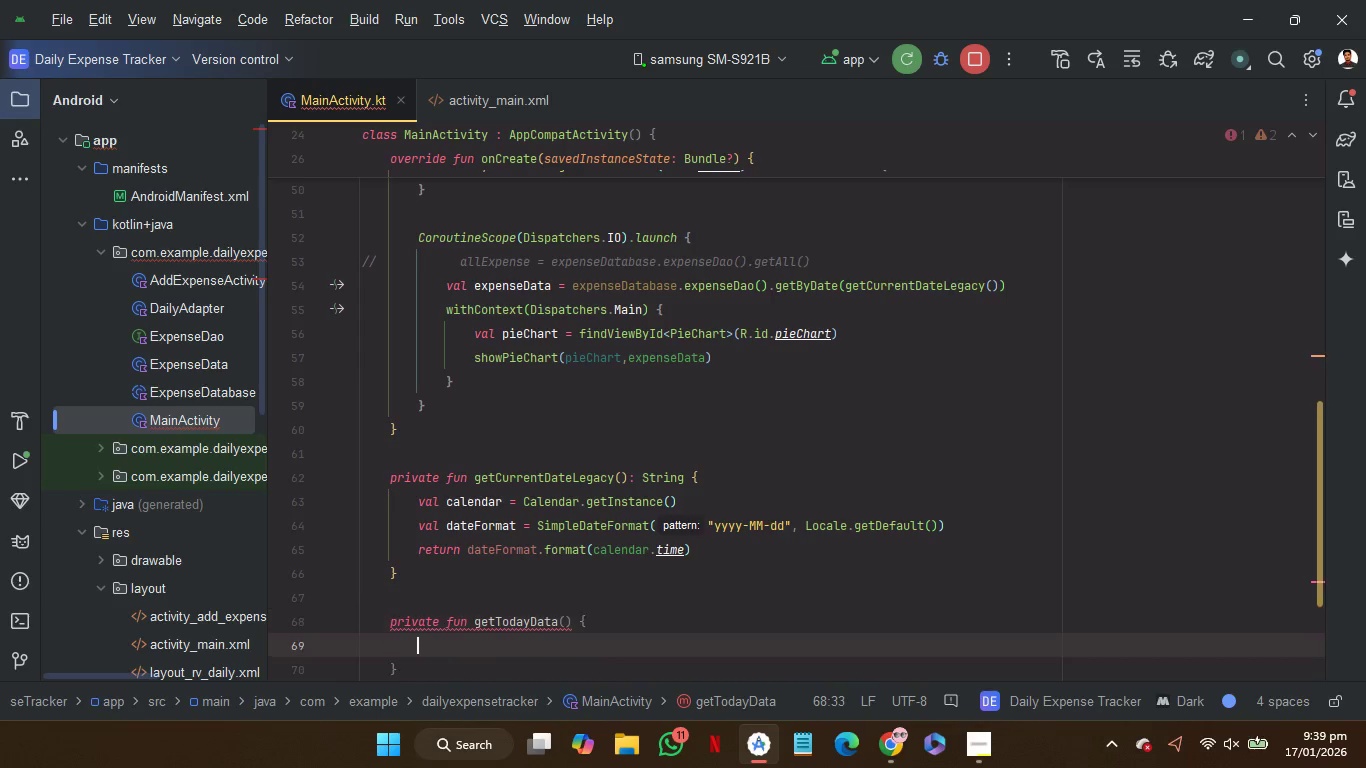 
key(Enter)
 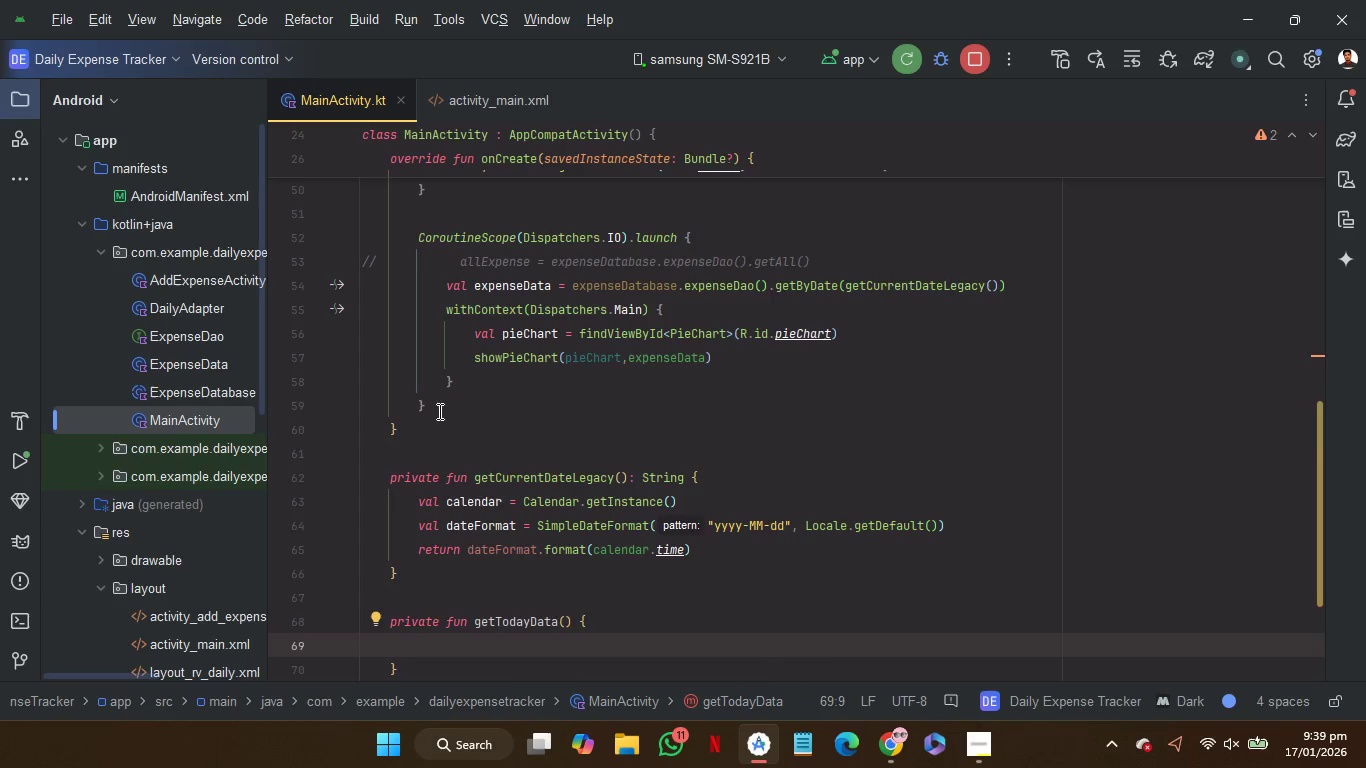 
left_click_drag(start_coordinate=[438, 398], to_coordinate=[419, 241])
 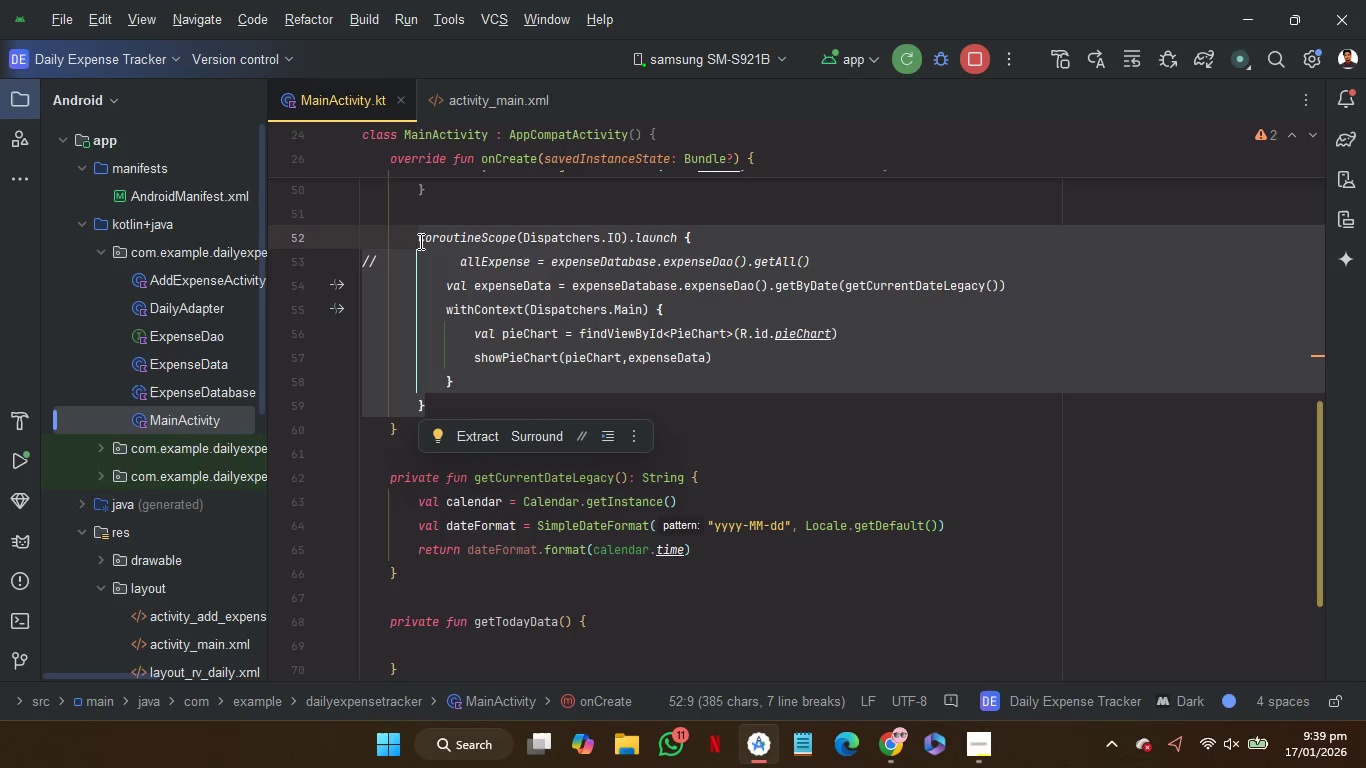 
key(Control+X)
 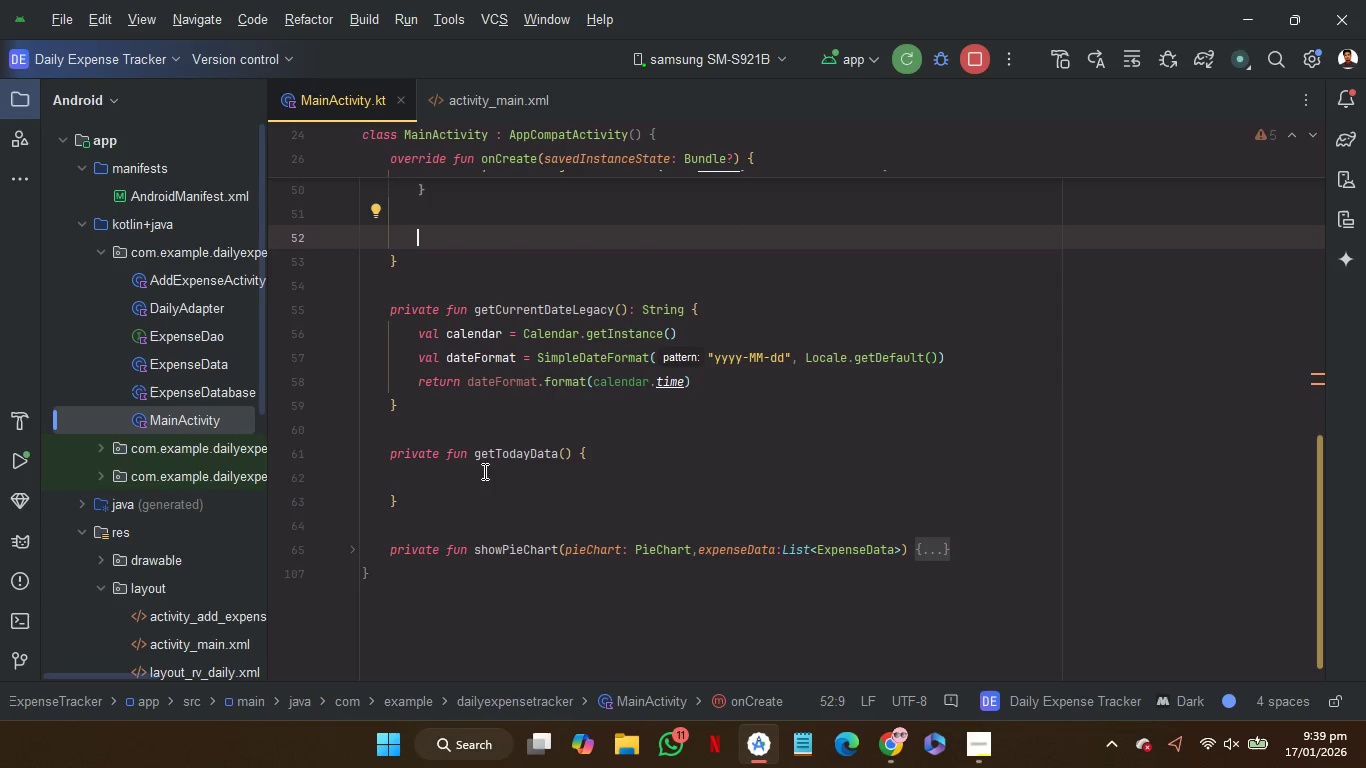 
left_click([485, 473])
 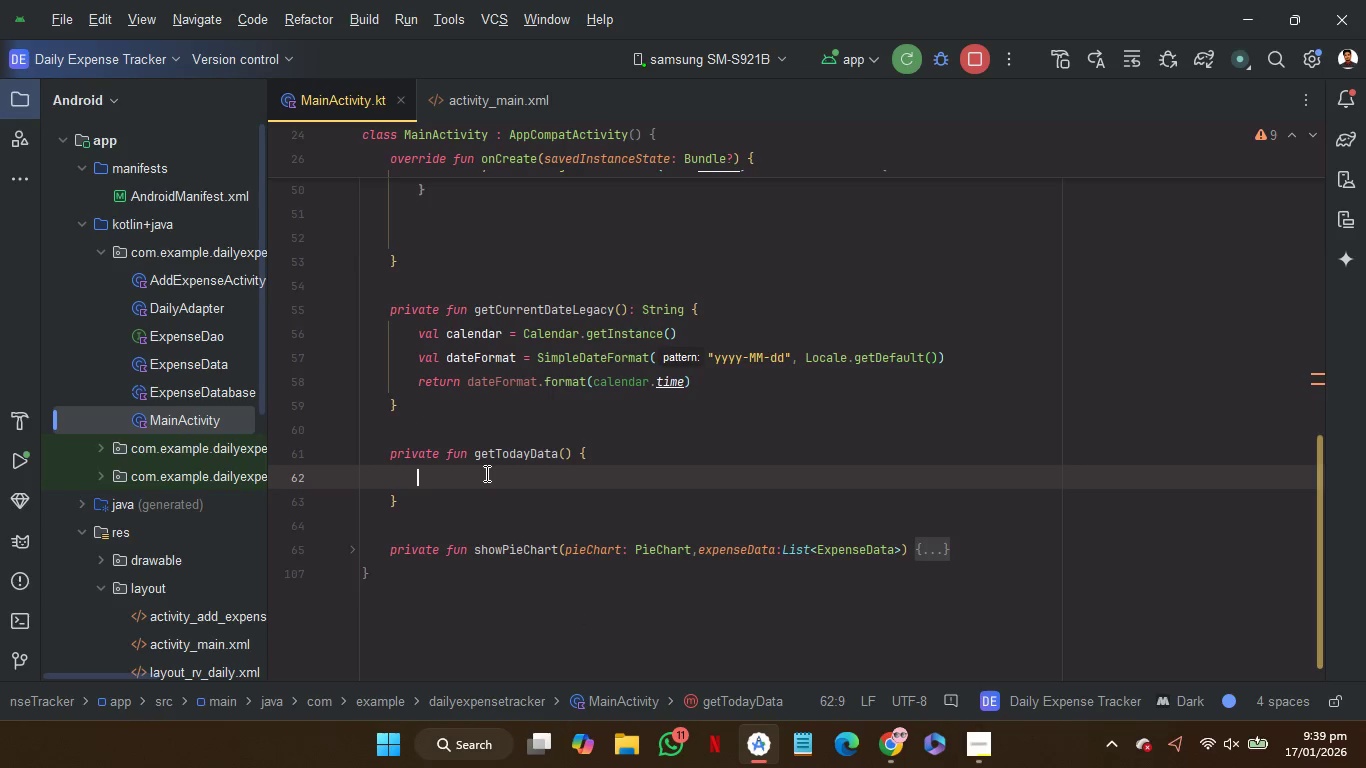 
key(Control+V)
 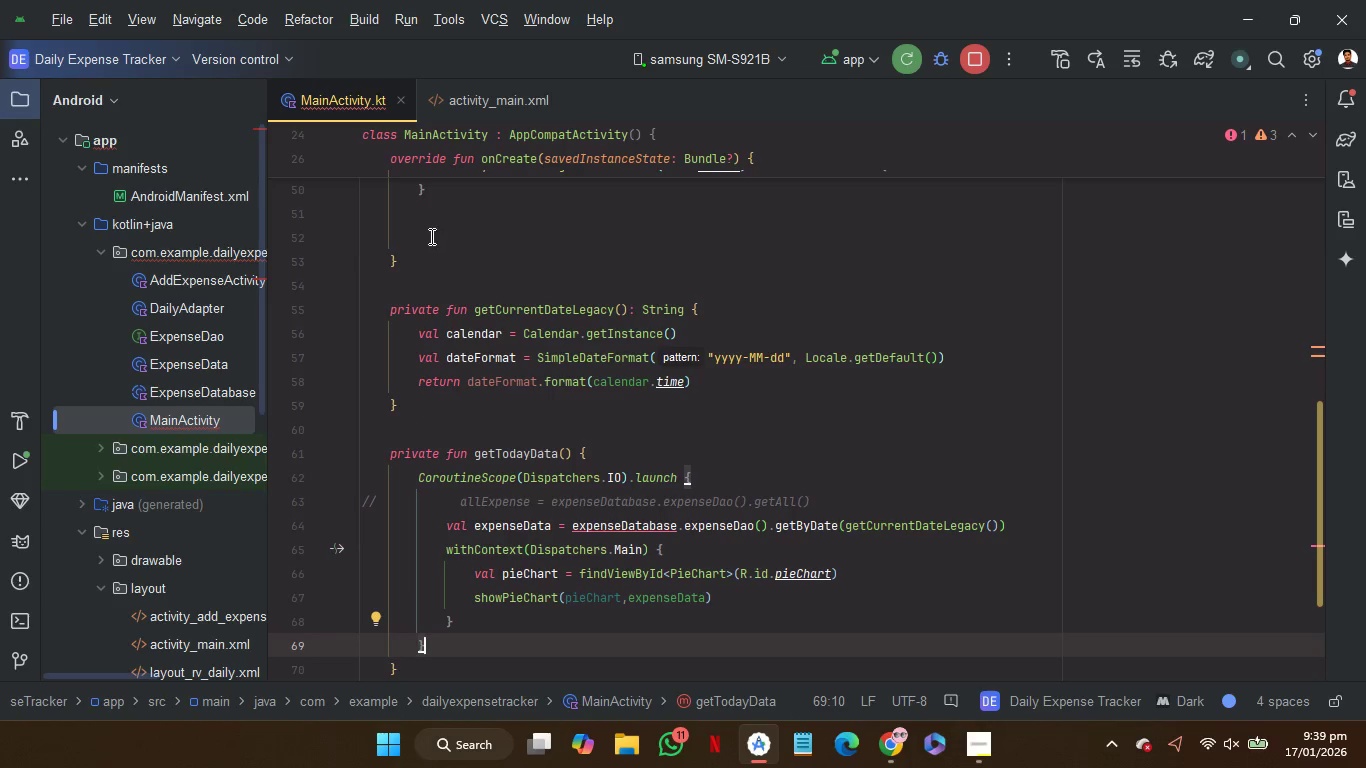 
left_click([430, 240])
 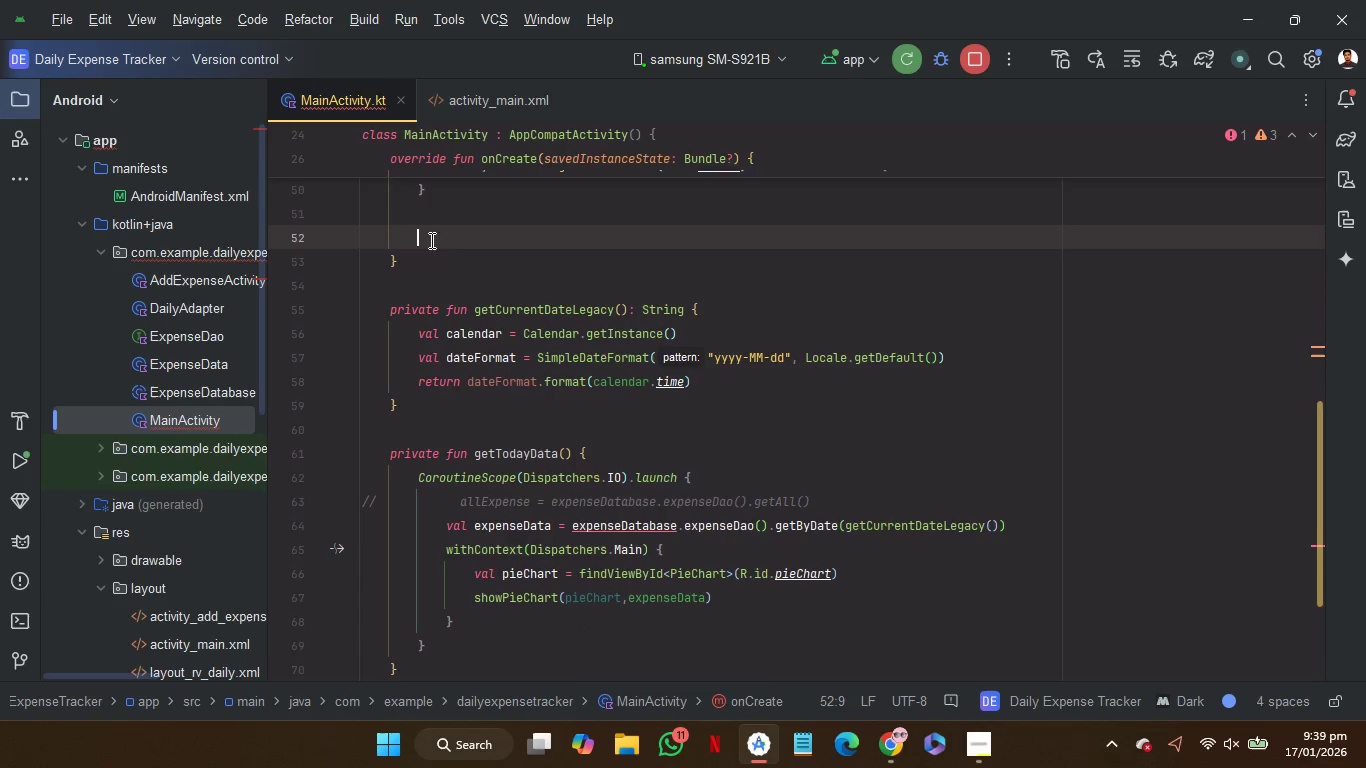 
key(Backspace)
 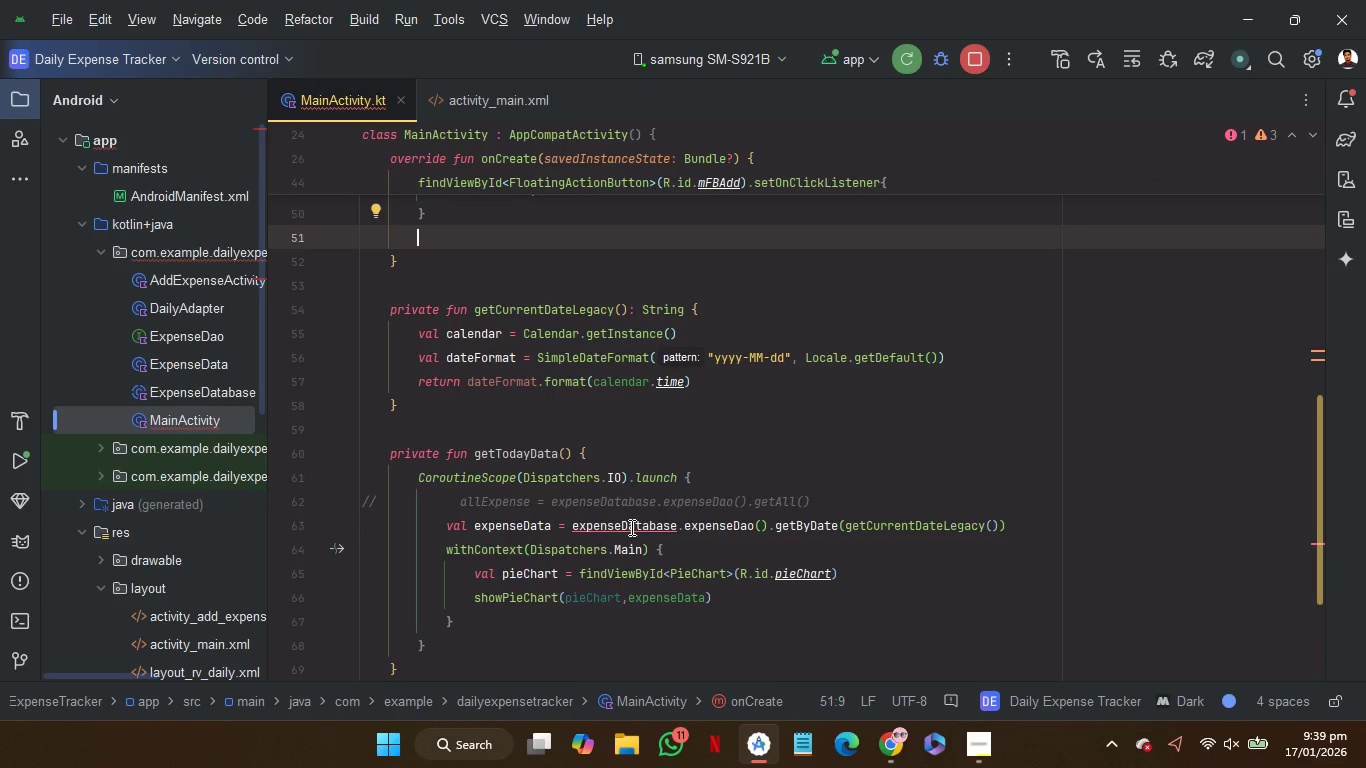 
wait(8.55)
 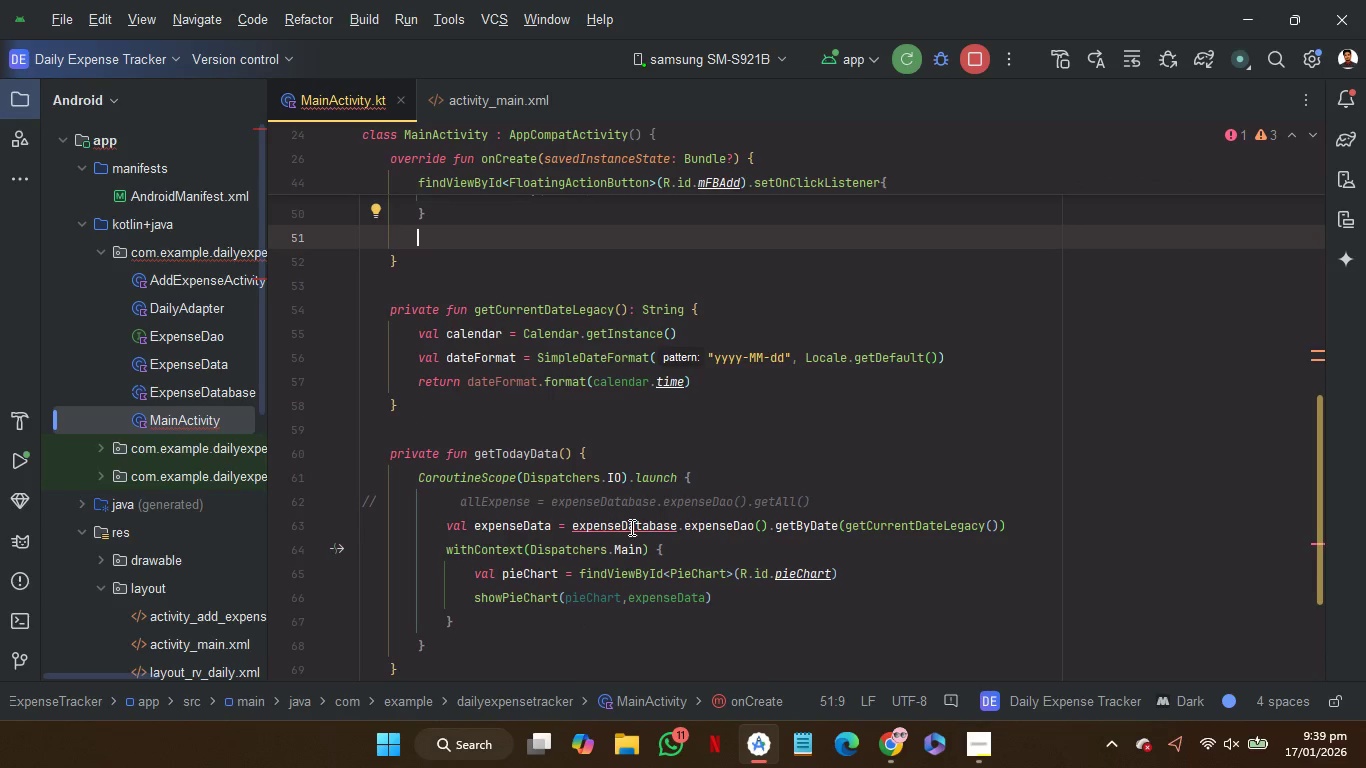 
left_click([662, 525])
 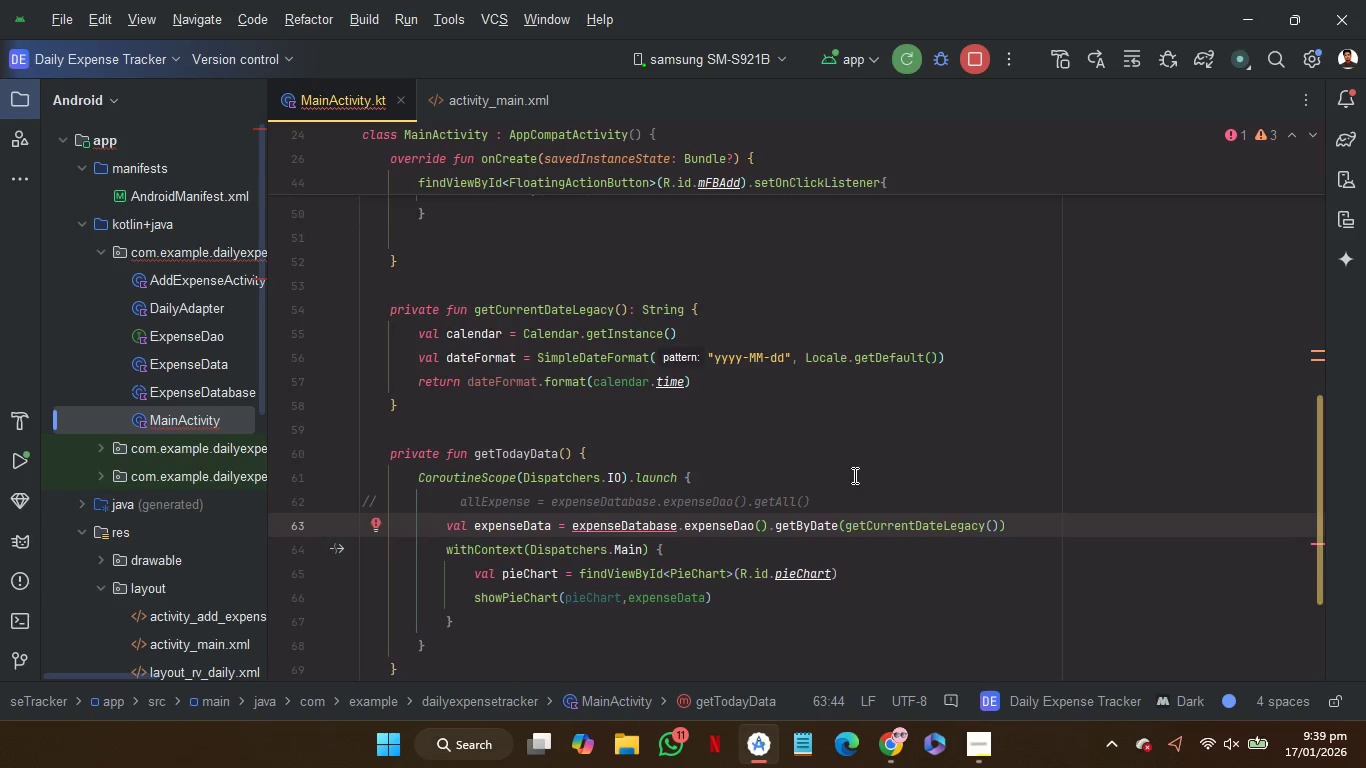 
scroll: coordinate [853, 475], scroll_direction: up, amount: 8.0
 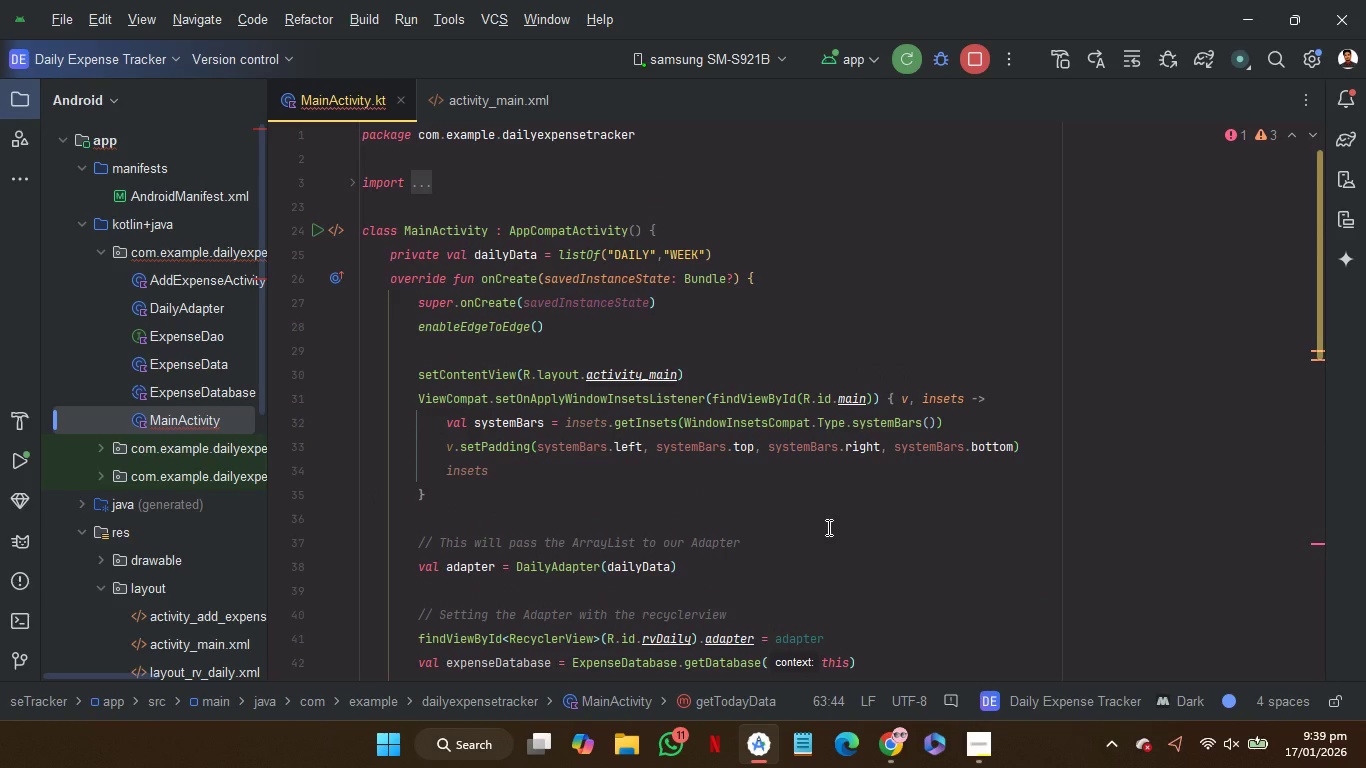 
scroll: coordinate [827, 527], scroll_direction: down, amount: 2.0
 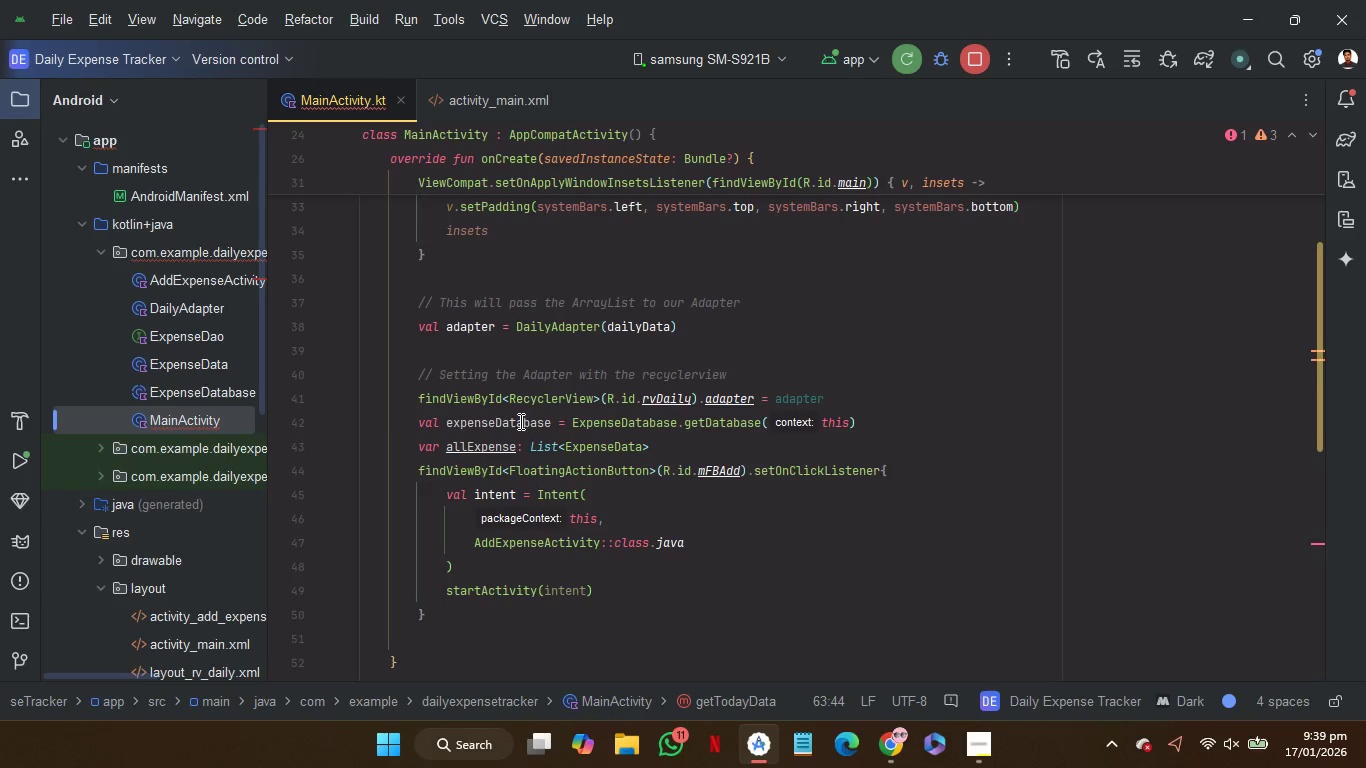 
double_click([521, 421])
 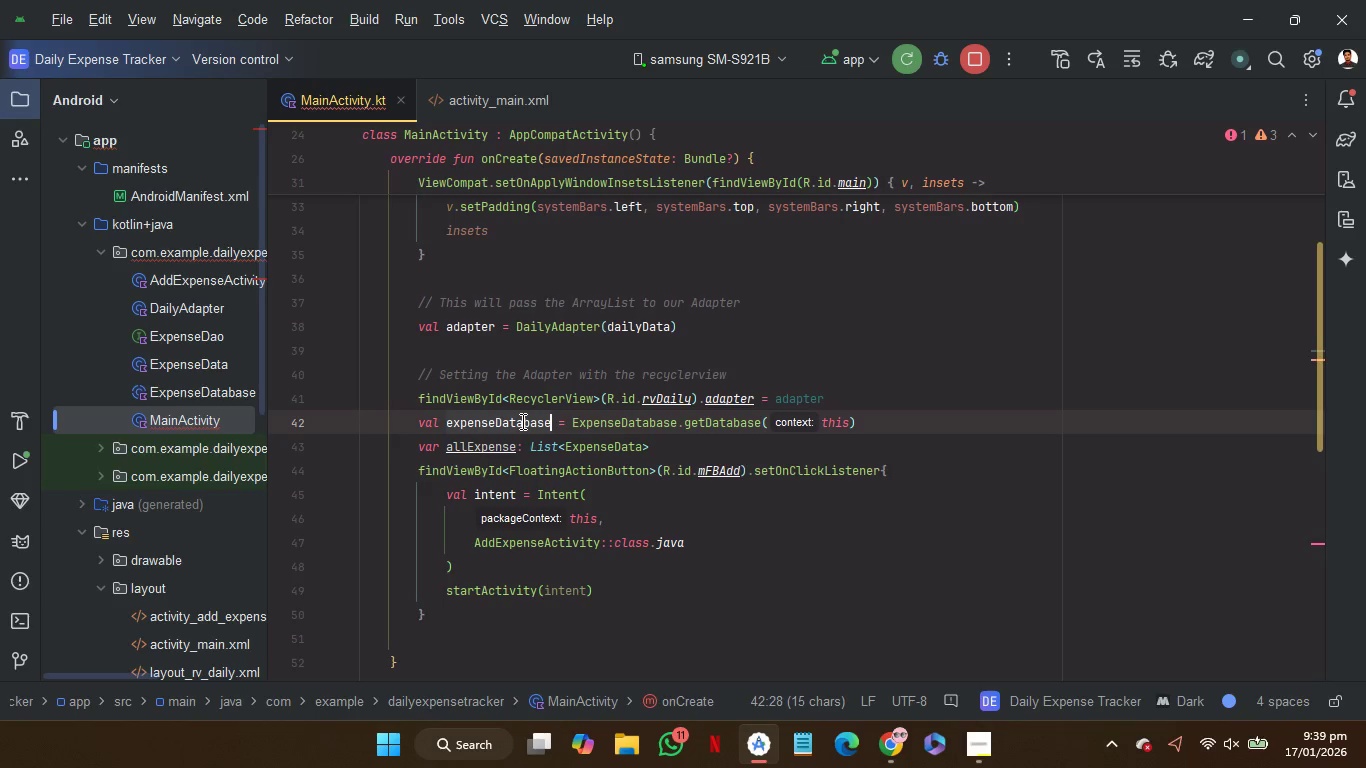 
key(Control+C)
 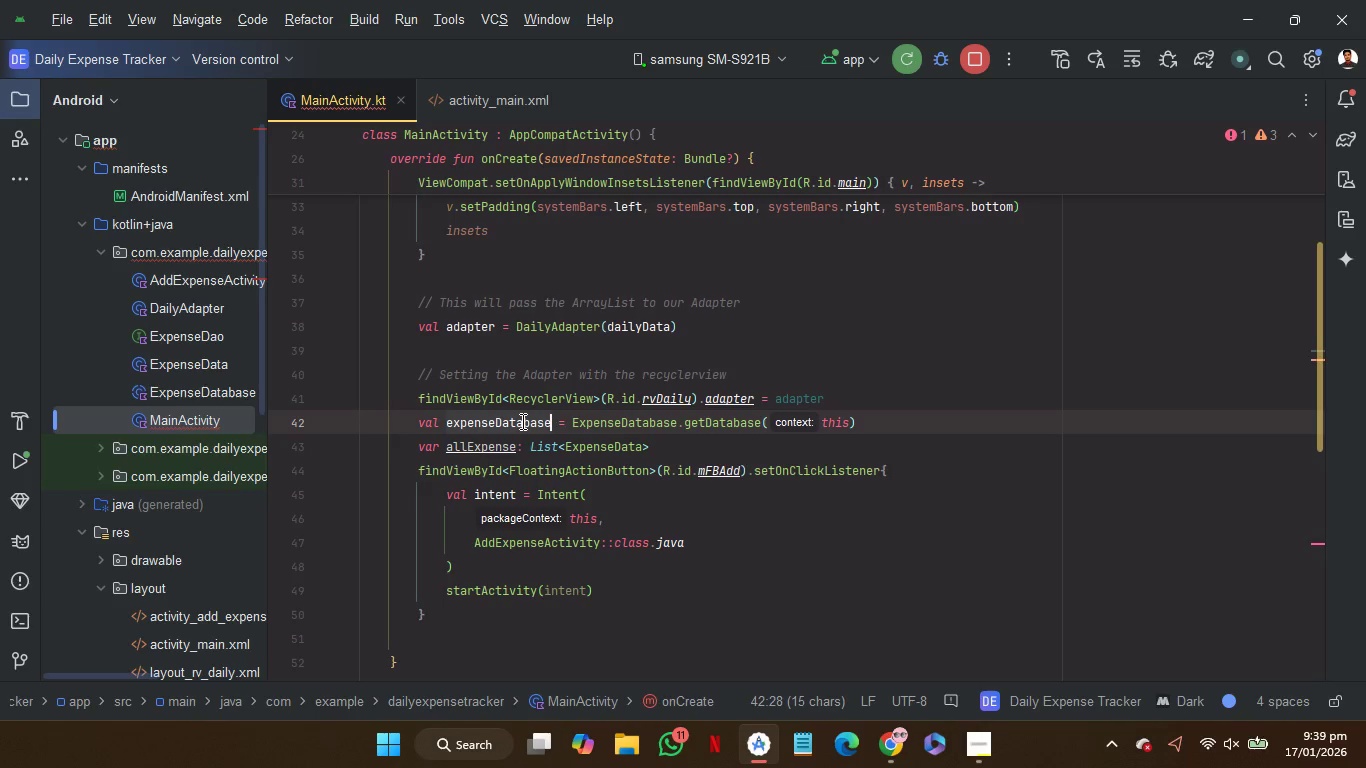 
key(Control+C)
 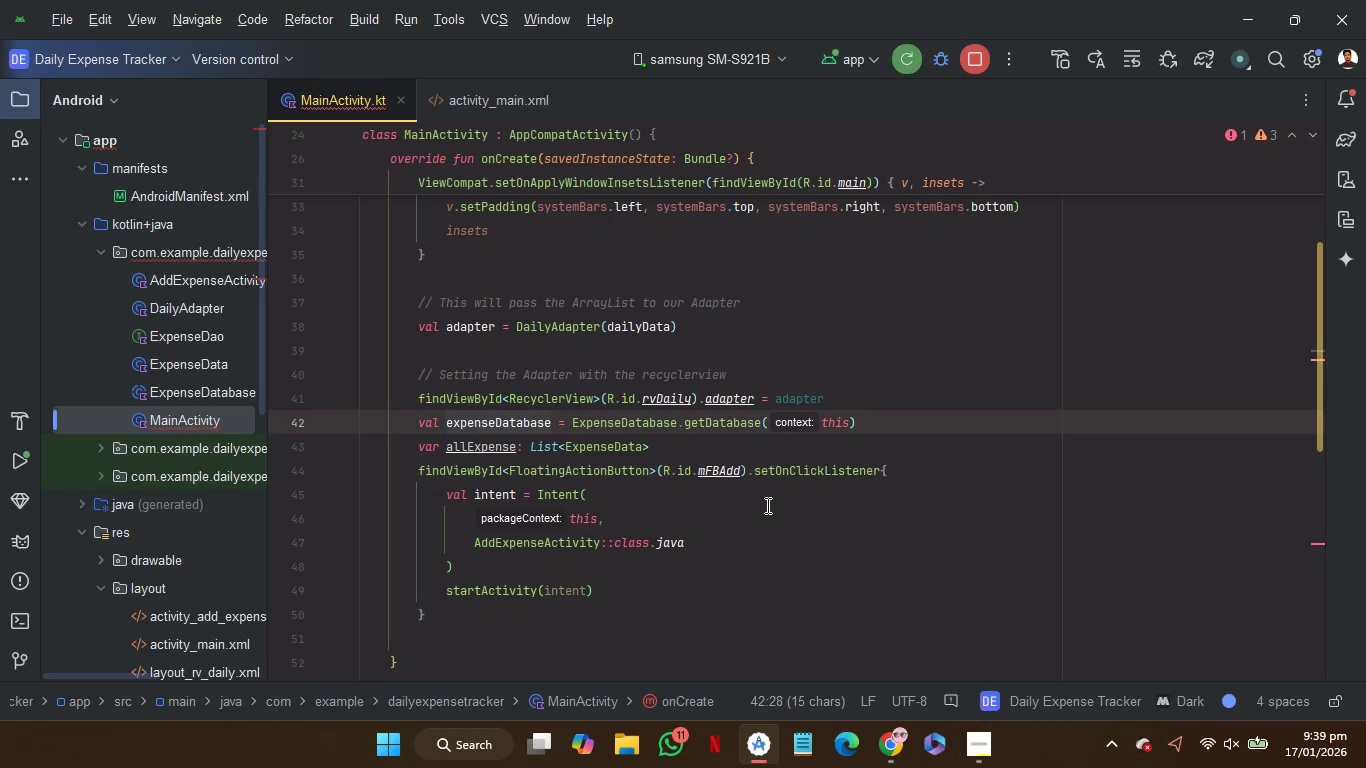 
scroll: coordinate [766, 505], scroll_direction: down, amount: 3.0
 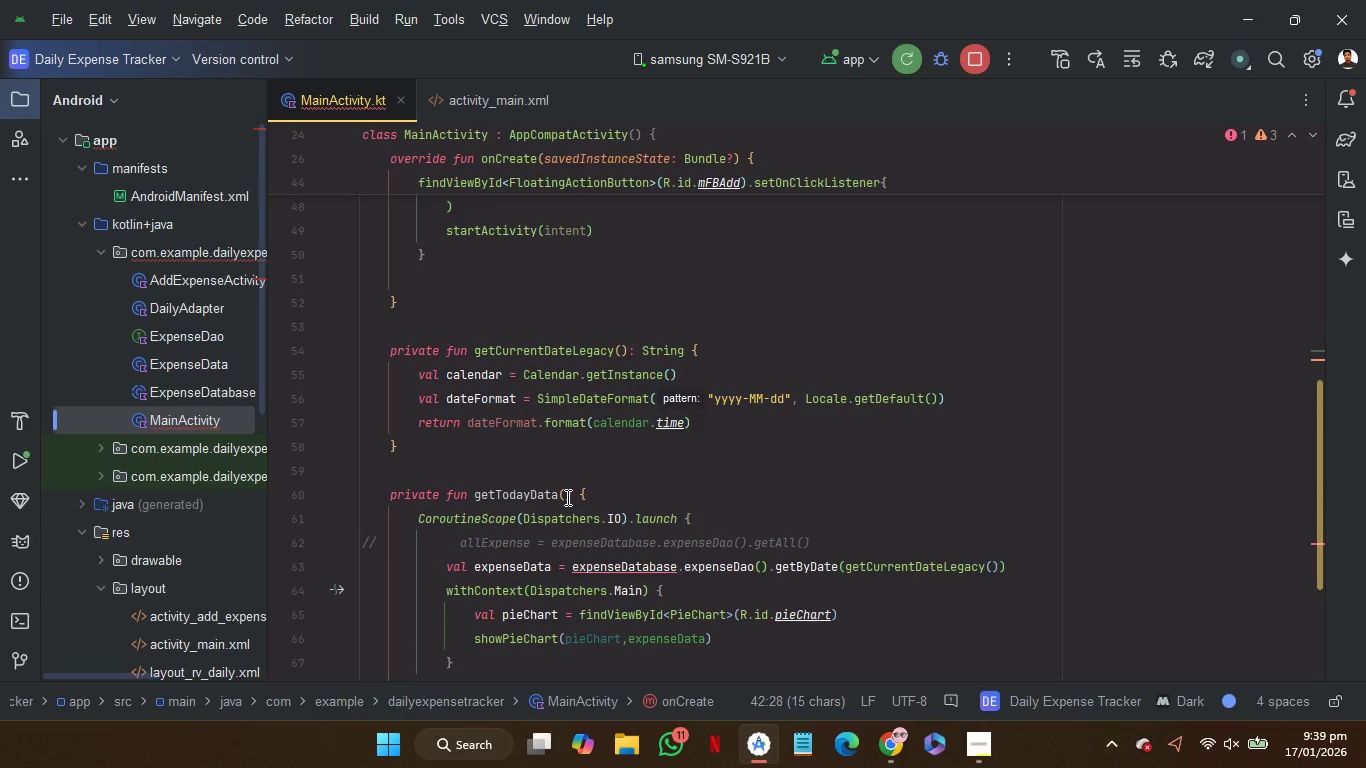 
left_click([566, 497])
 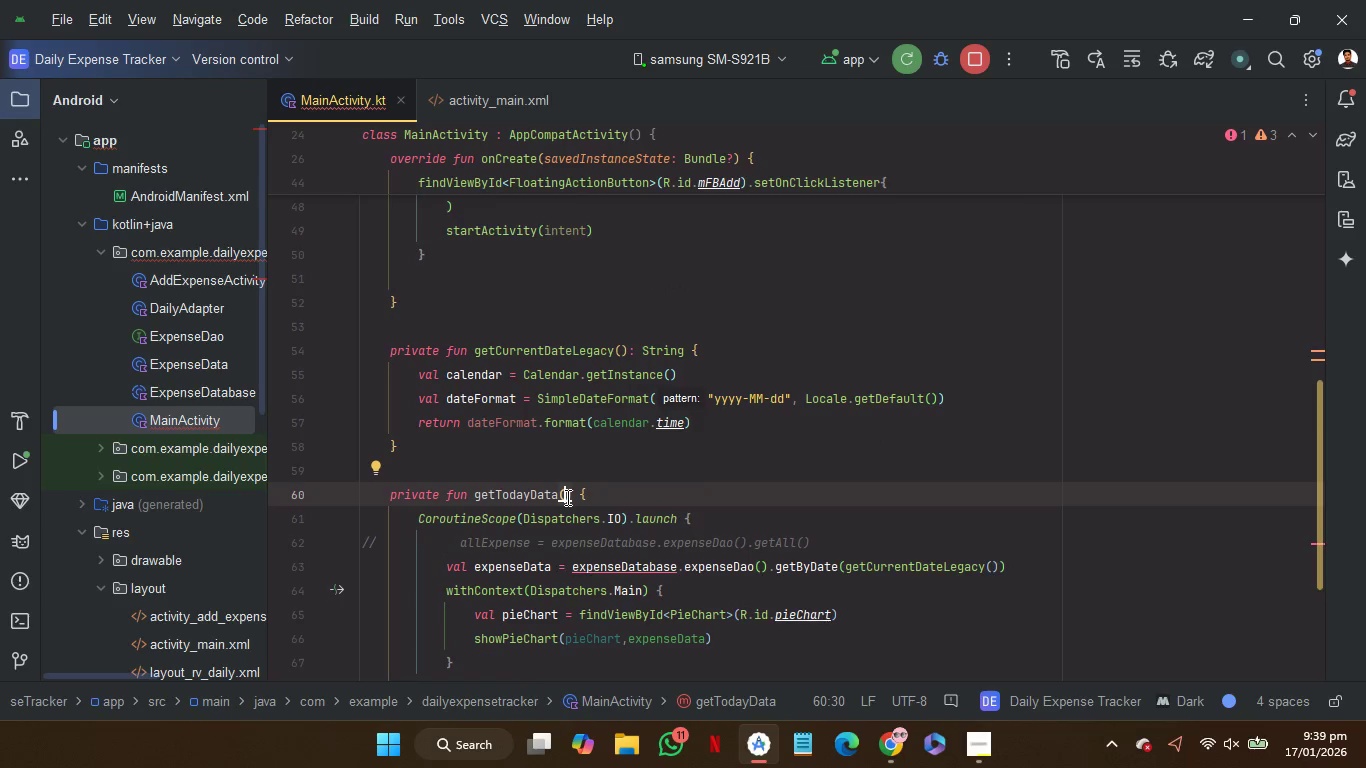 
key(Control+V)
 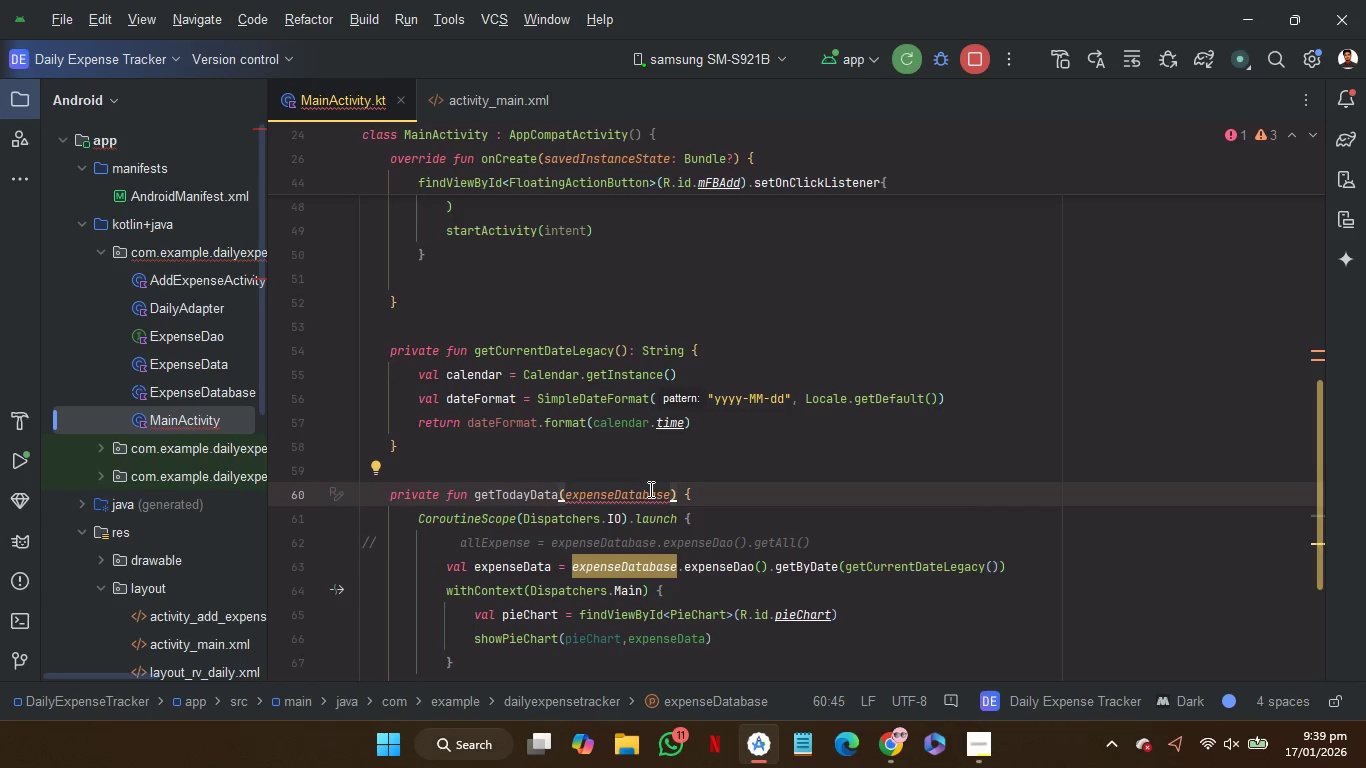 
hold_key(key=ShiftRight, duration=2.0)
 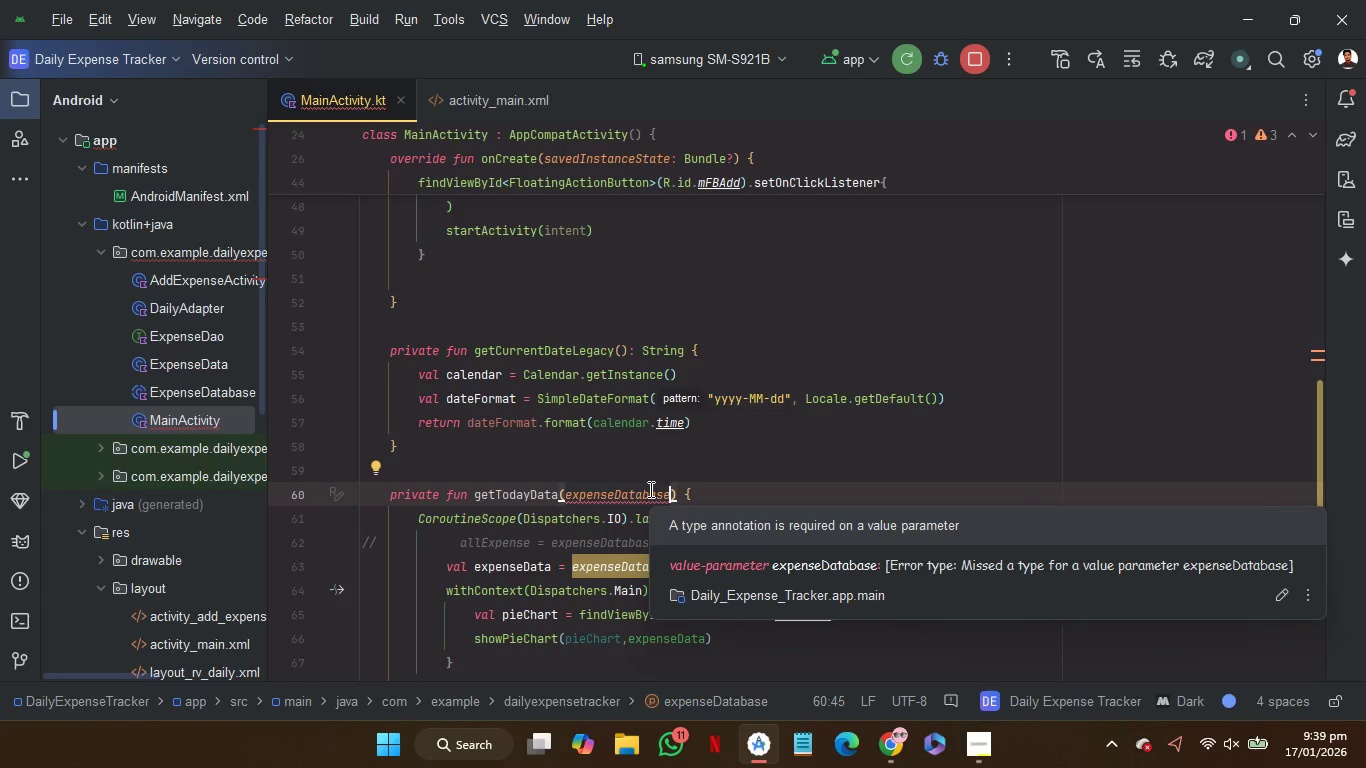 
type(:Ex)
 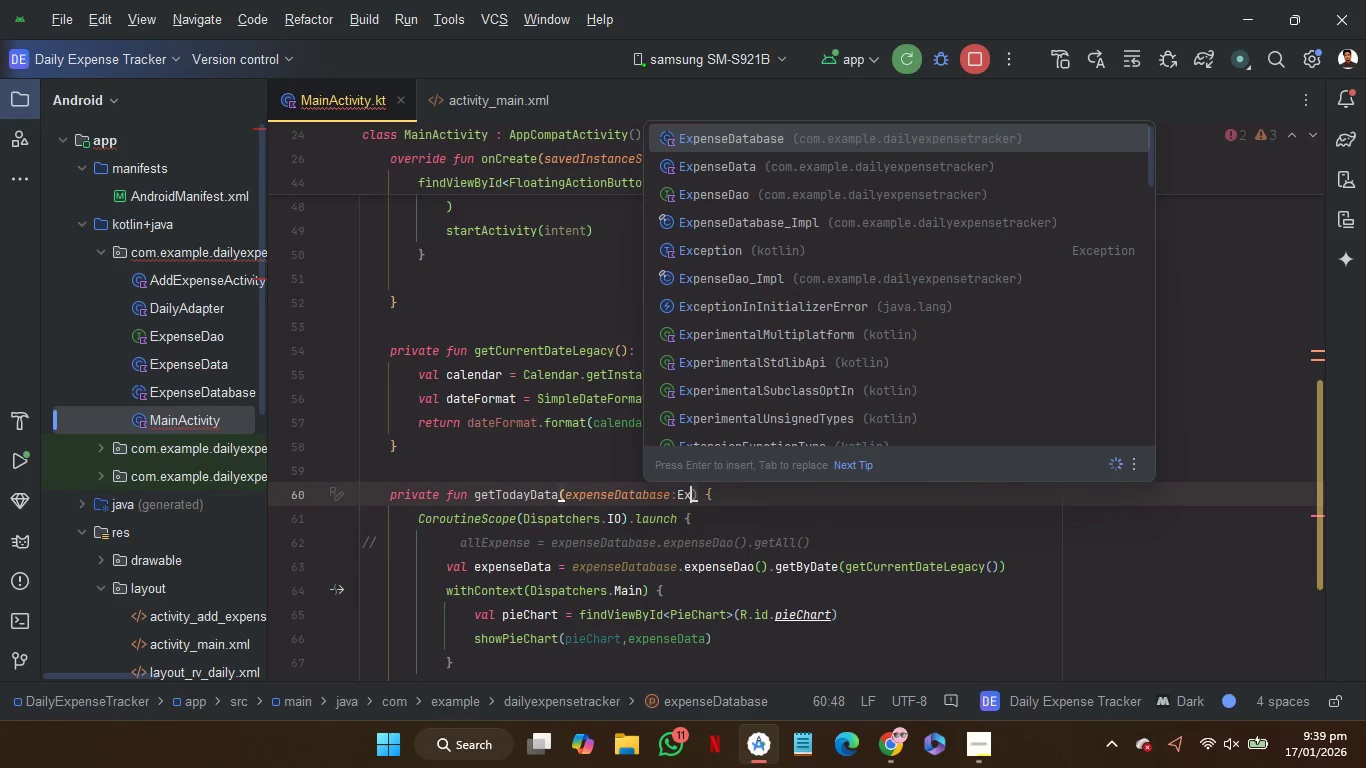 
key(Enter)
 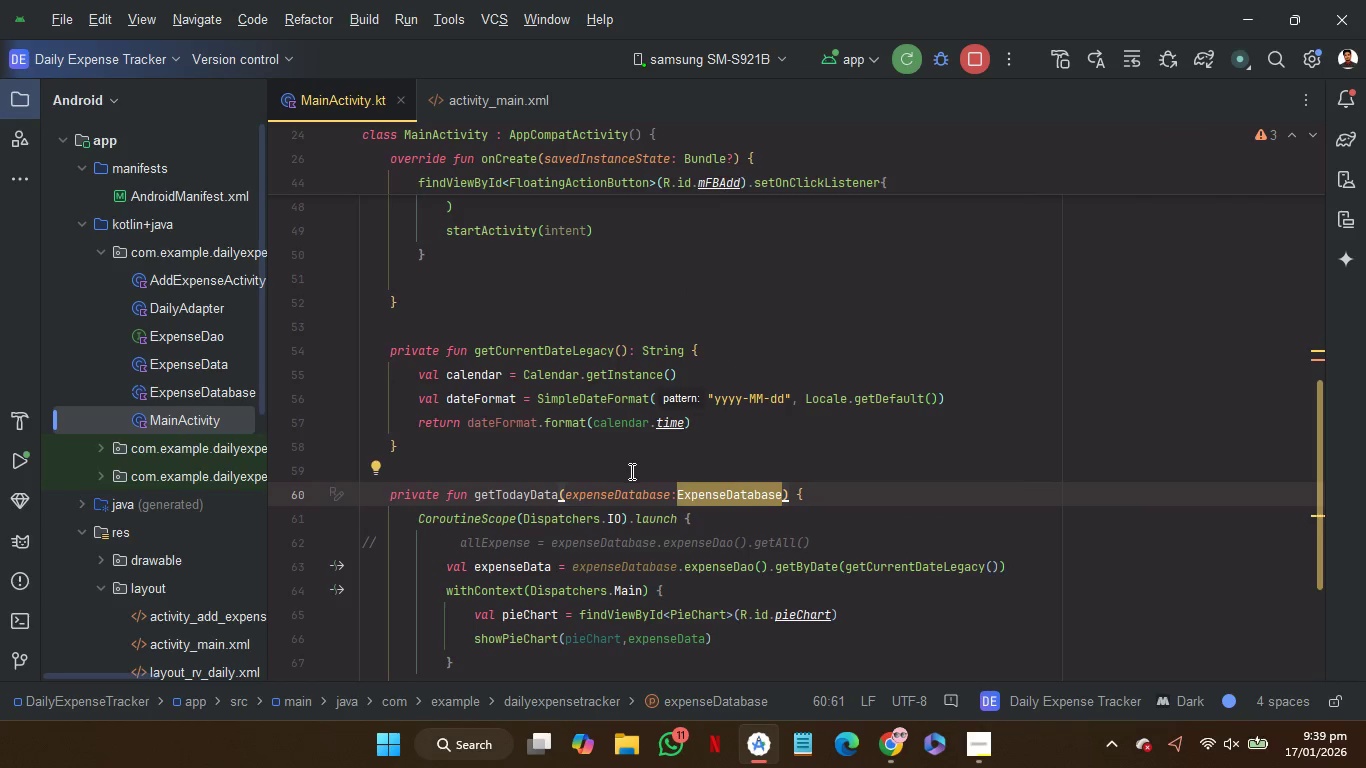 
left_click([631, 471])
 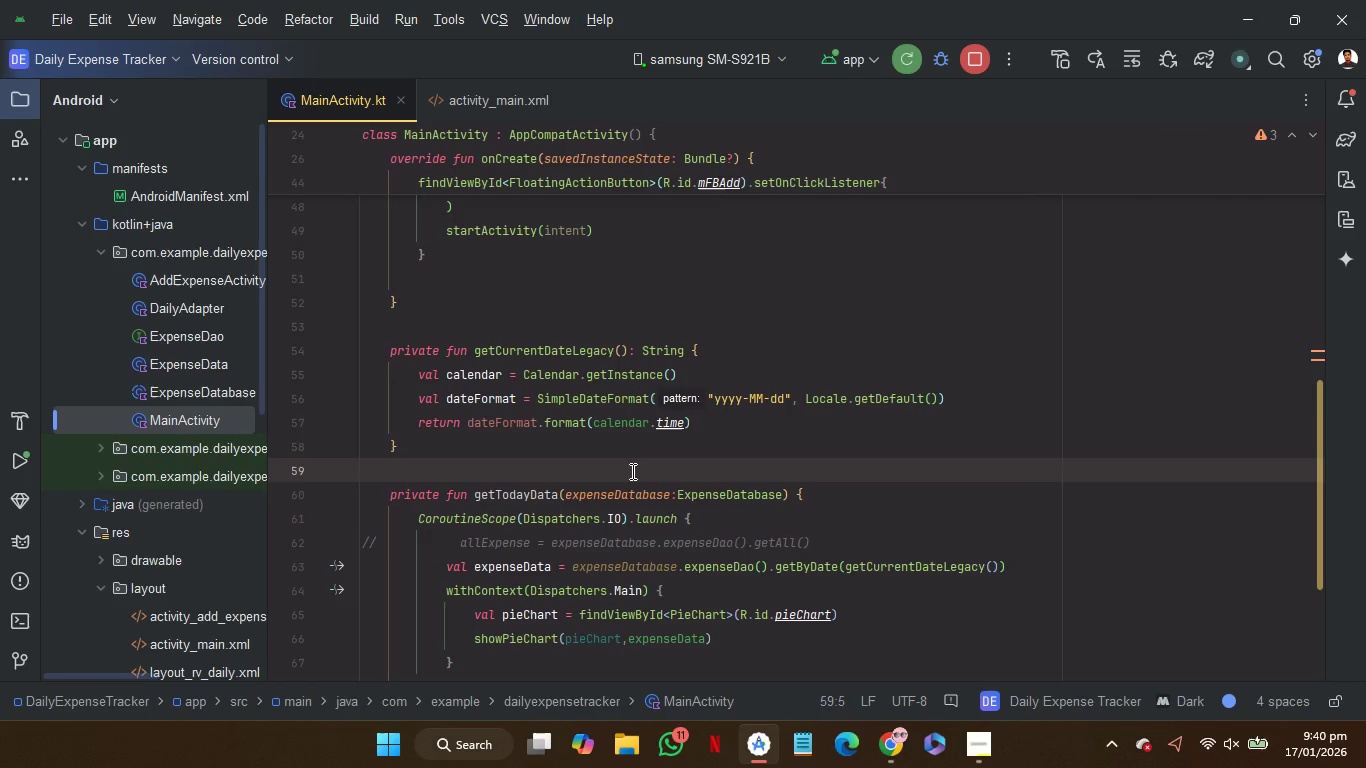 
wait(6.38)
 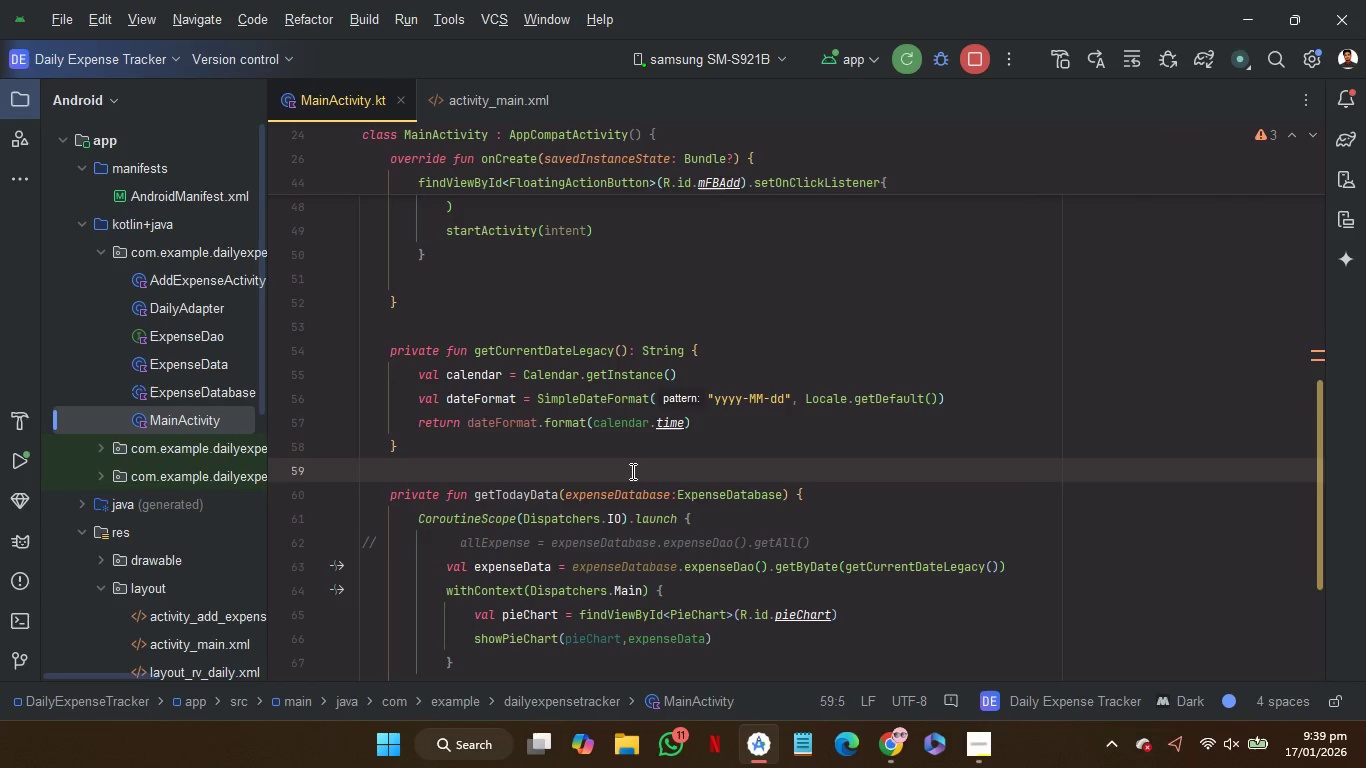 
double_click([531, 492])
 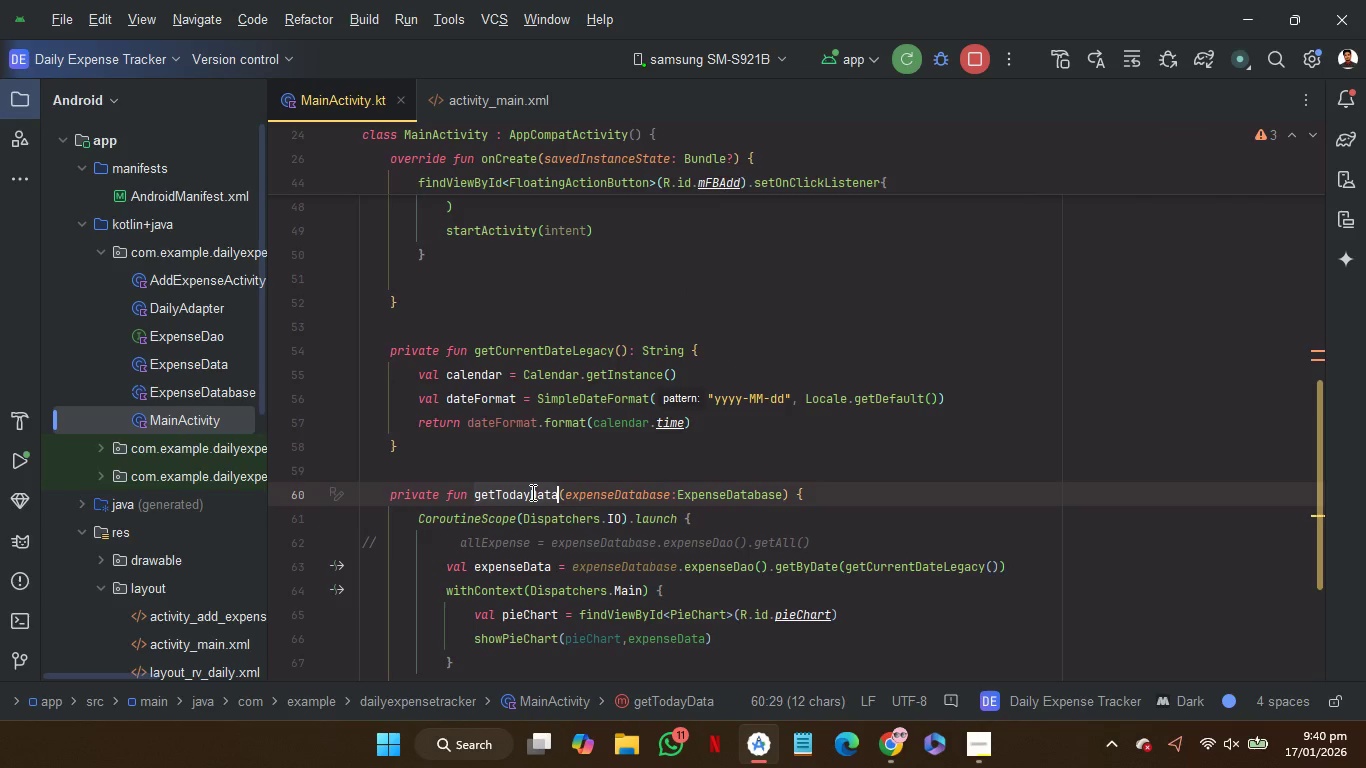 
key(Control+C)
 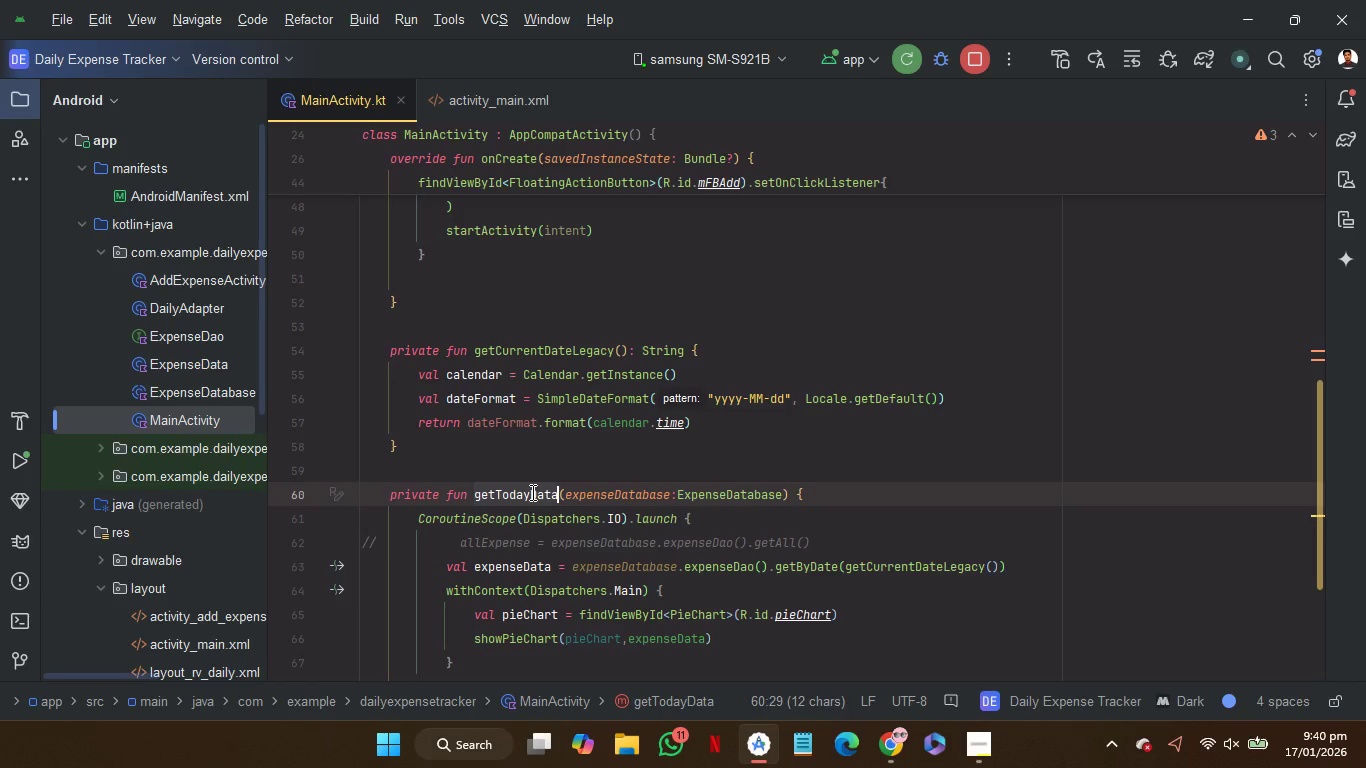 
key(Control+C)
 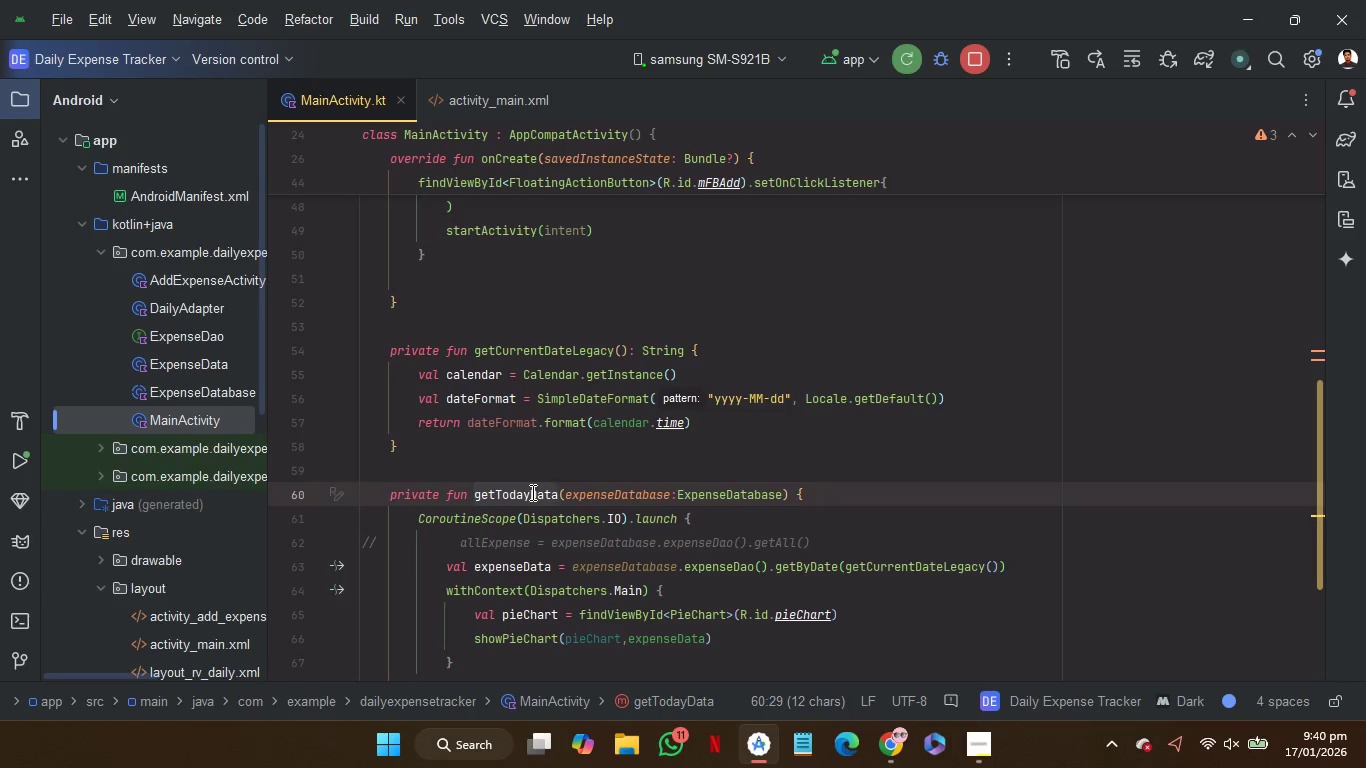 
key(Control+C)
 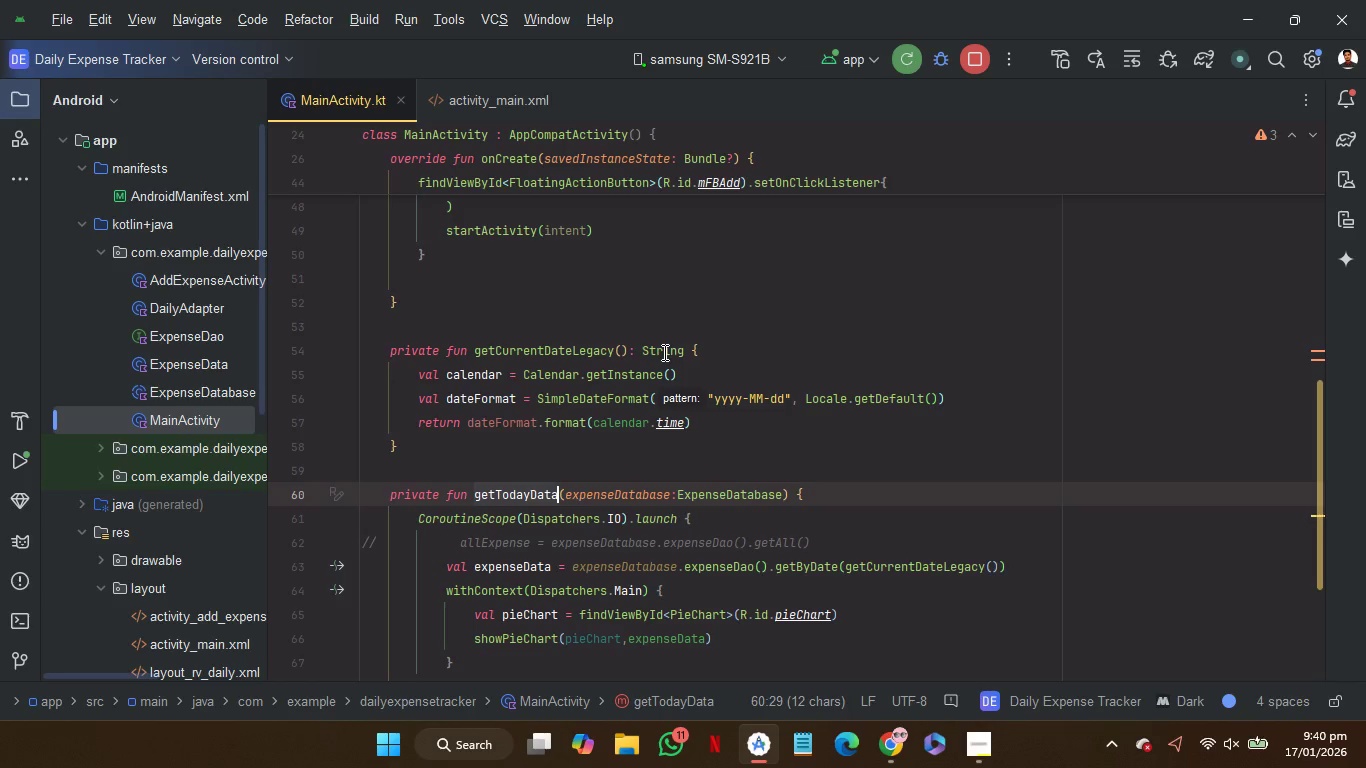 
scroll: coordinate [663, 352], scroll_direction: up, amount: 3.0
 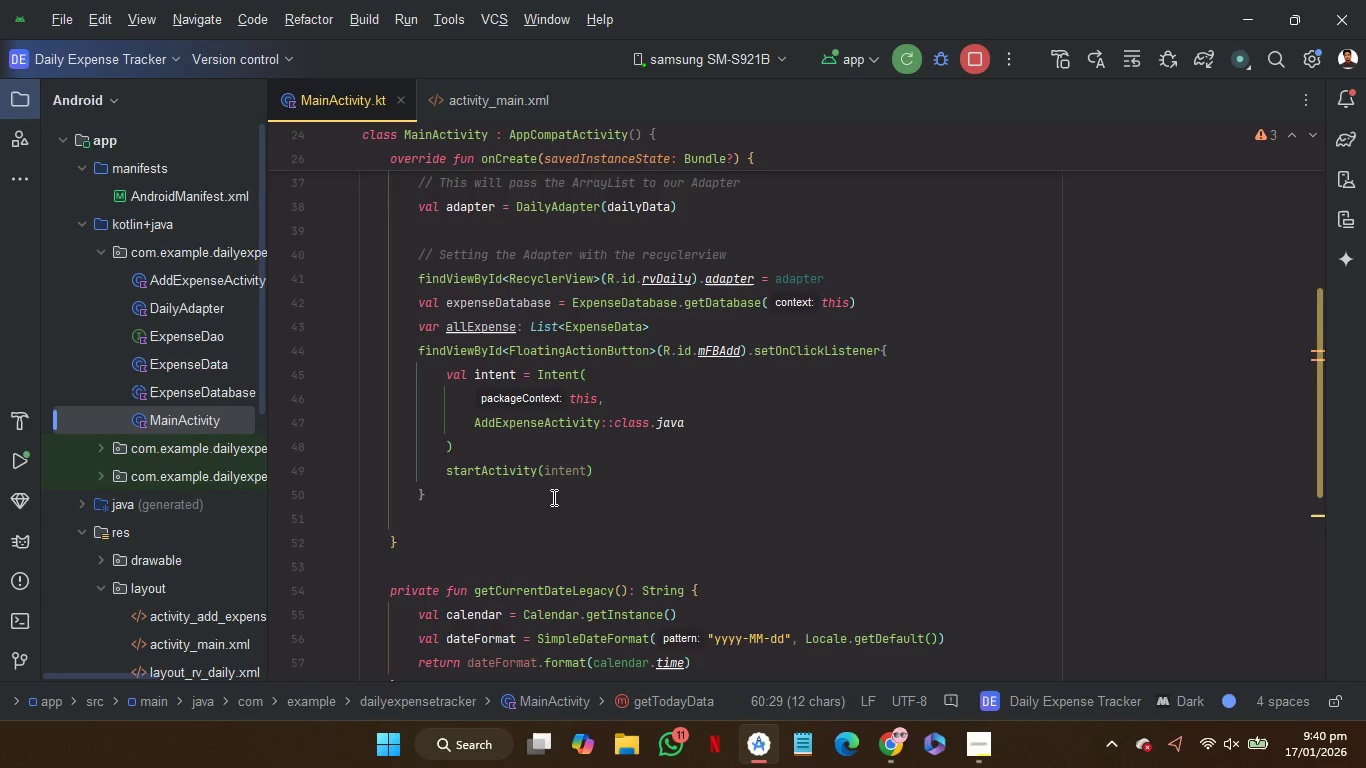 
left_click([552, 497])
 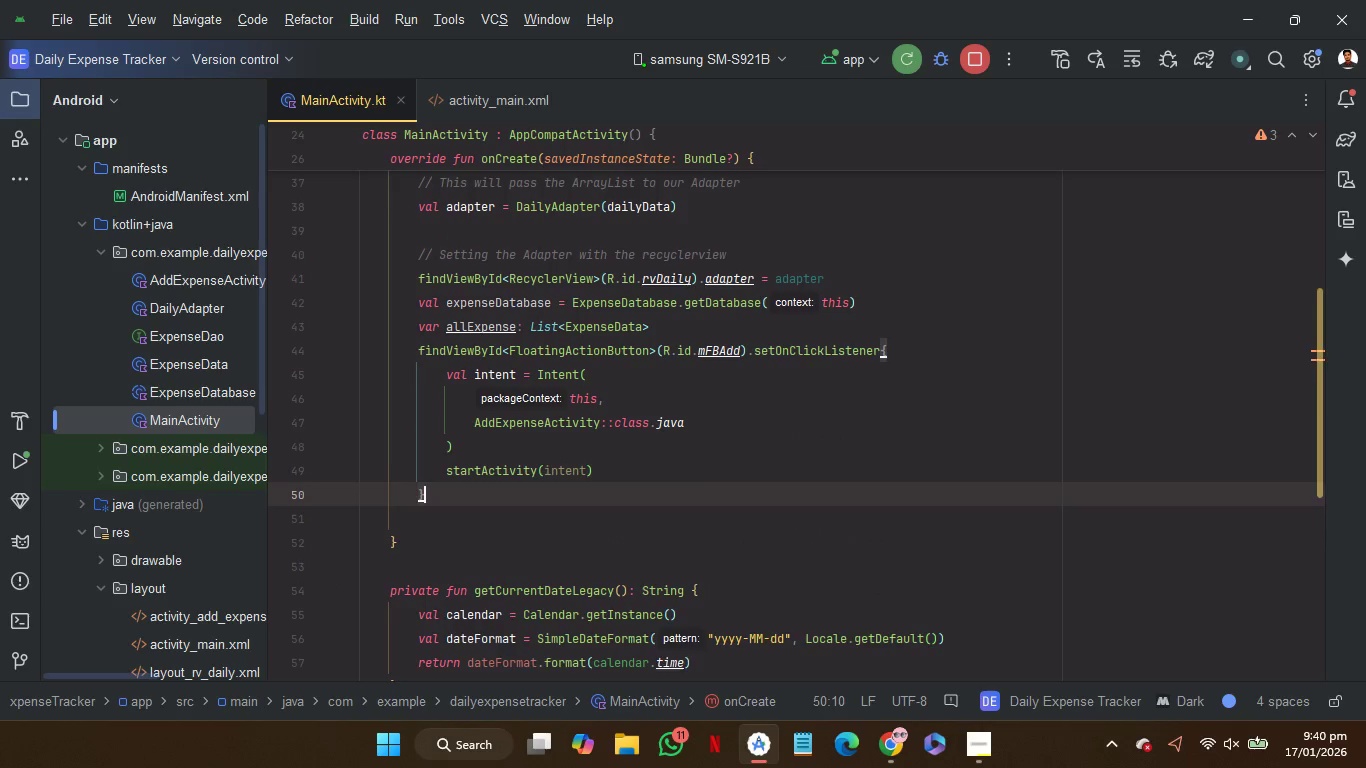 
key(Enter)
 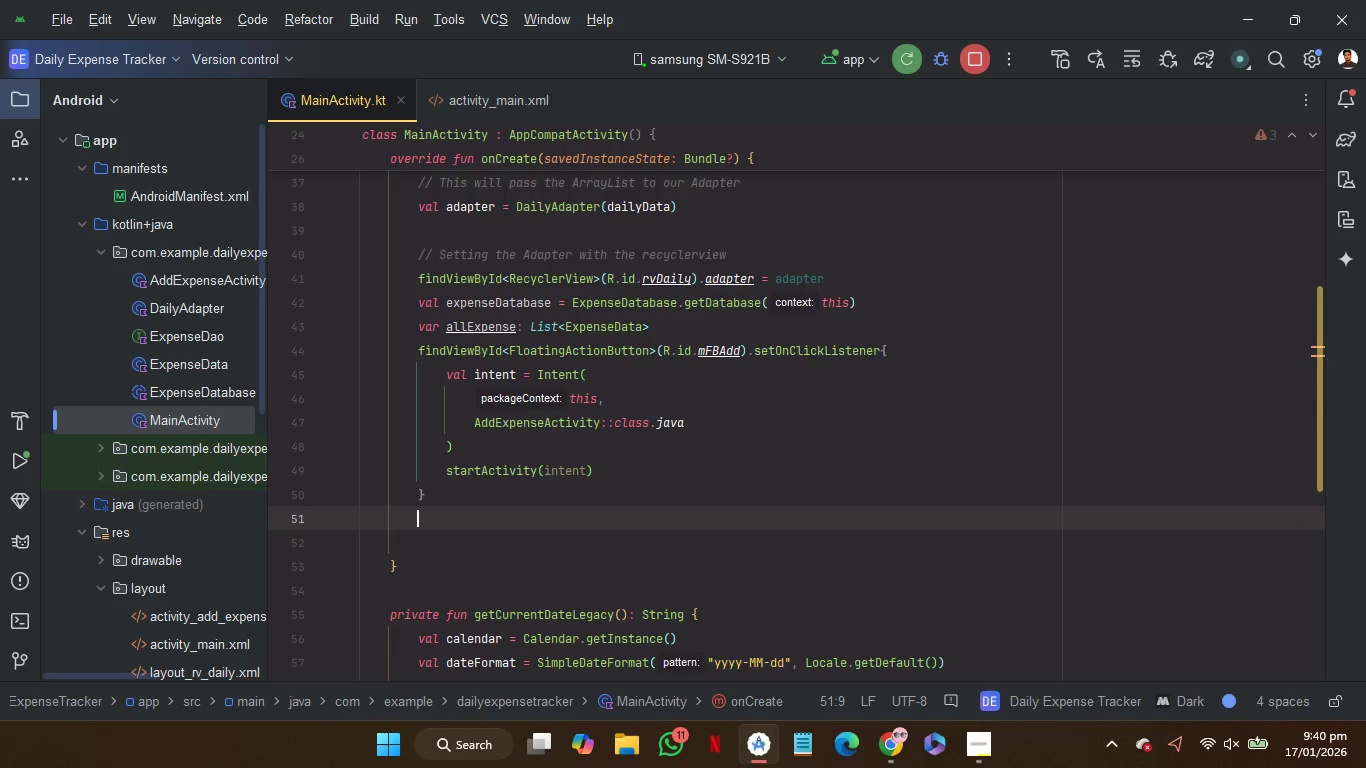 
key(Control+V)
 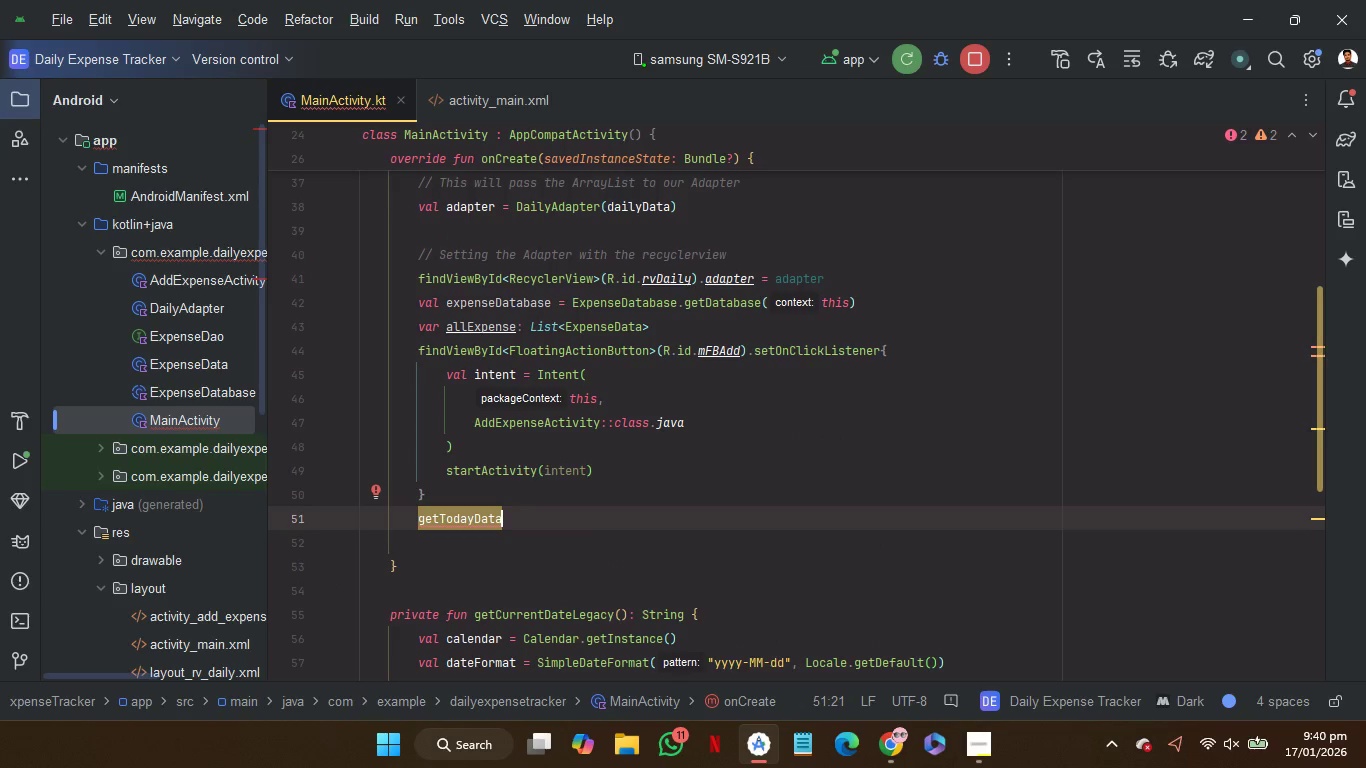 
key(Shift+9)
 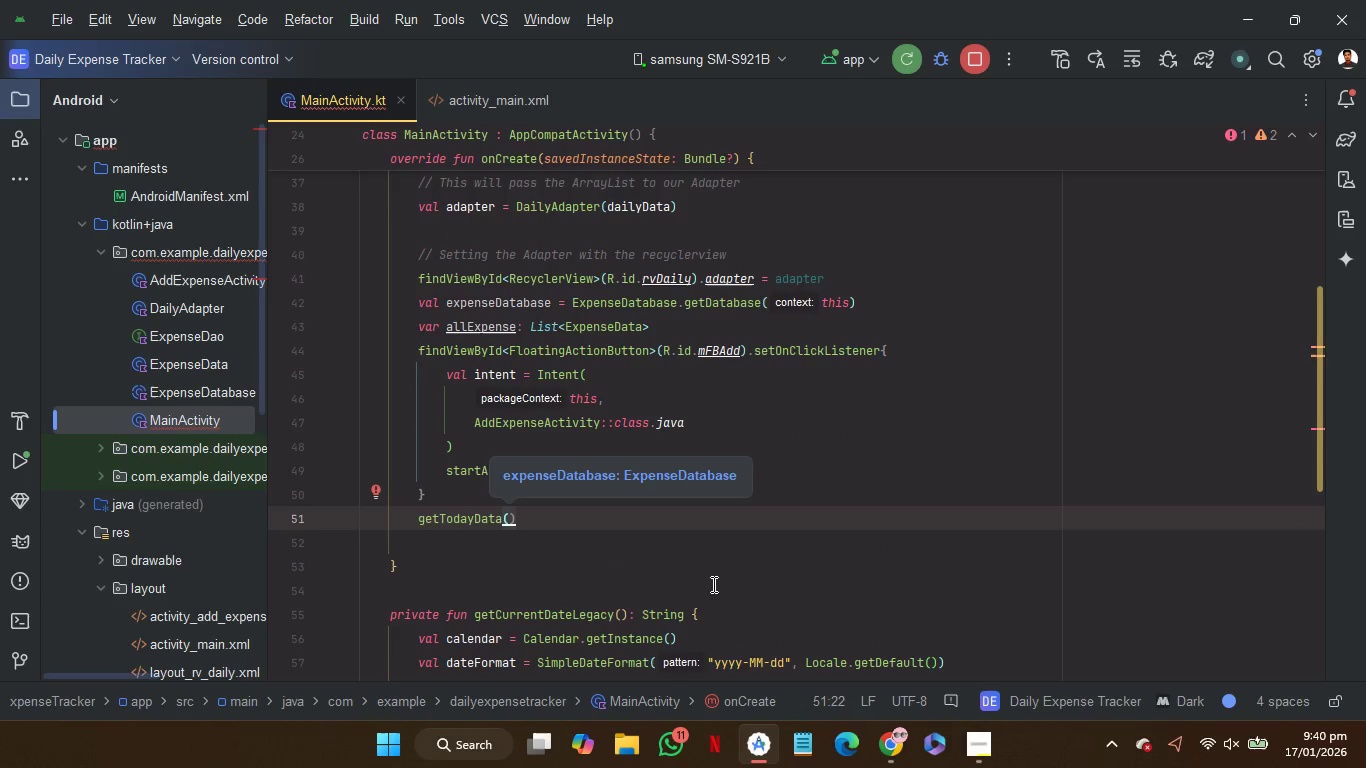 
scroll: coordinate [712, 584], scroll_direction: down, amount: 4.0
 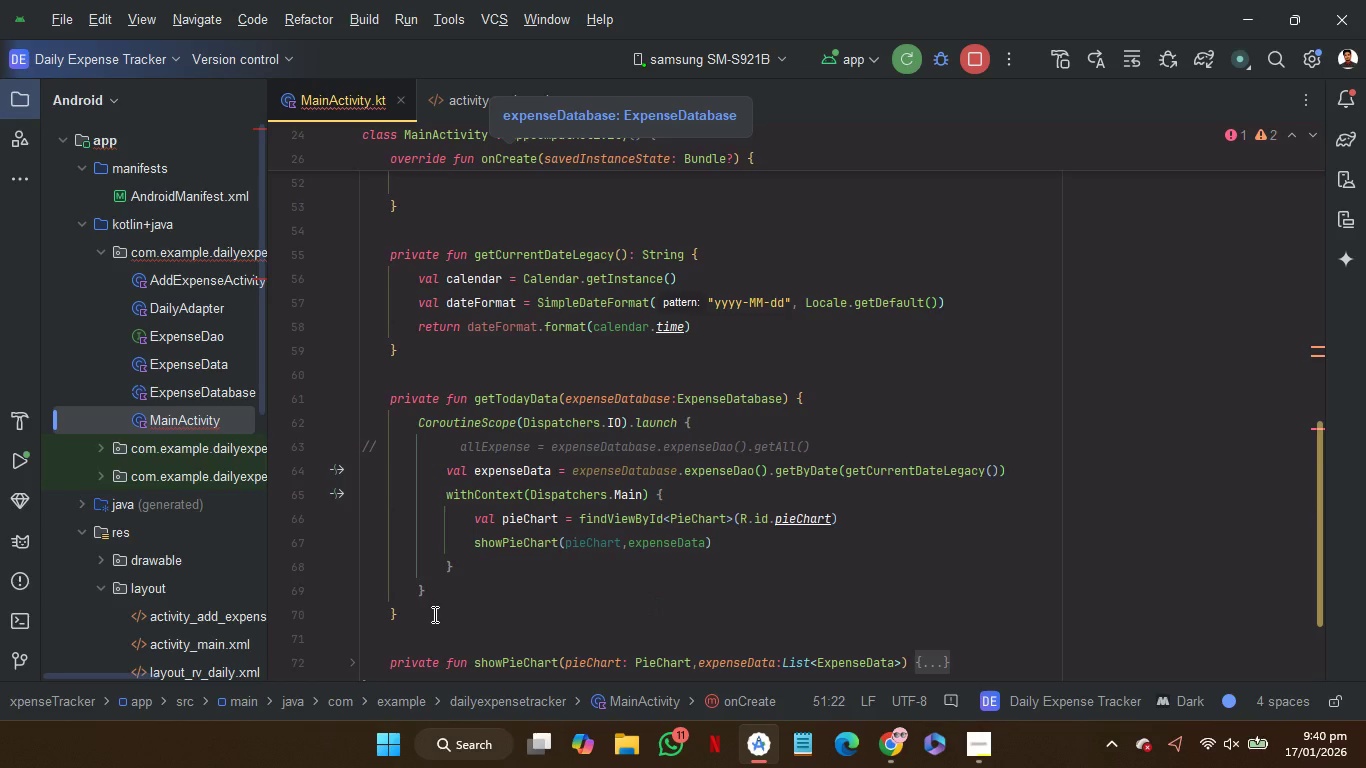 
wait(6.41)
 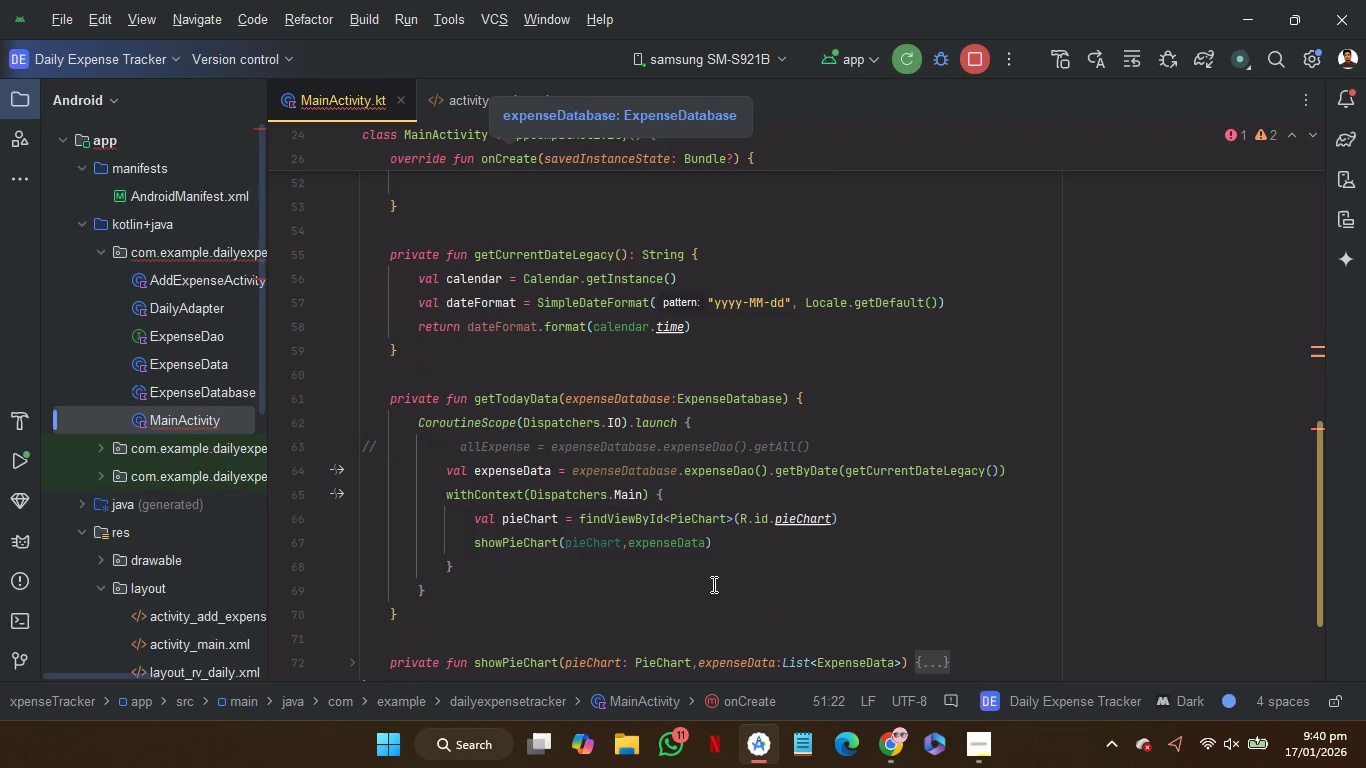 
left_click_drag(start_coordinate=[428, 612], to_coordinate=[426, 204])
 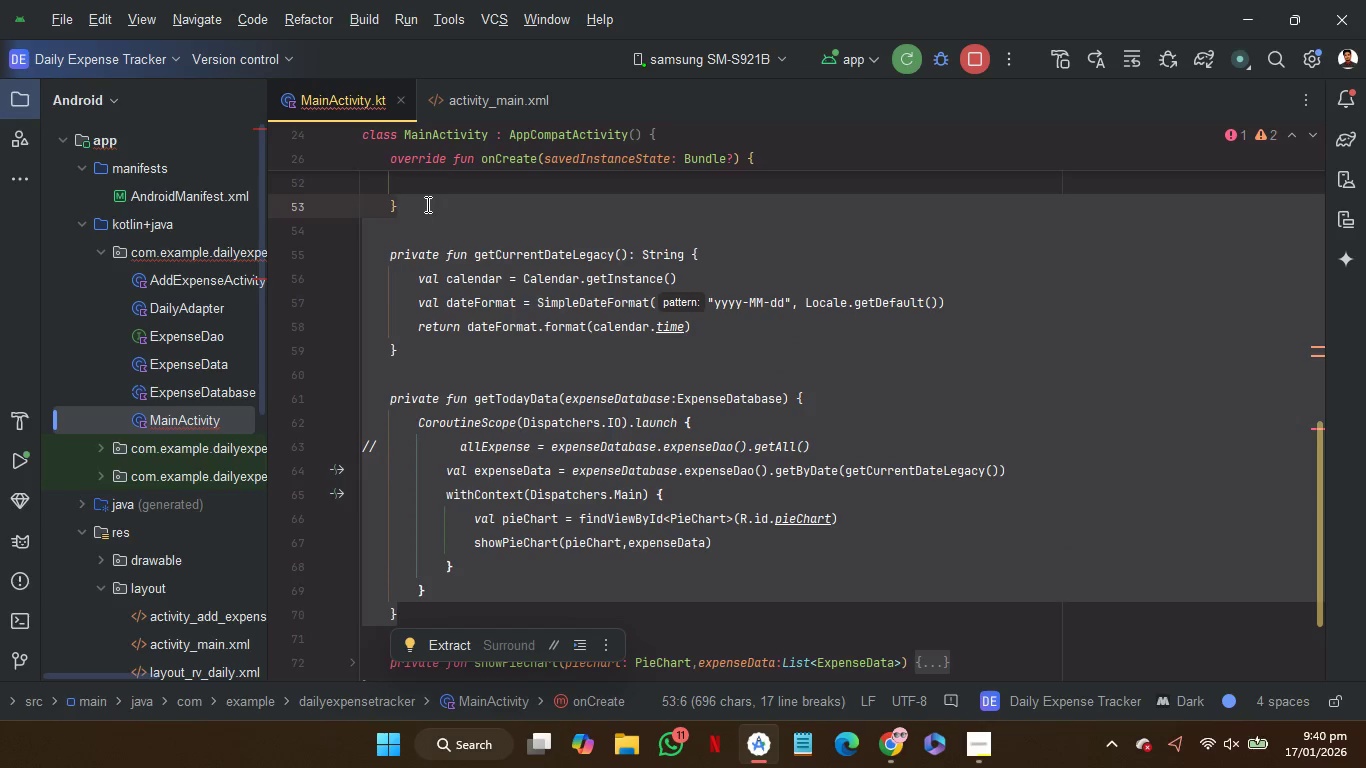 
key(Control+C)
 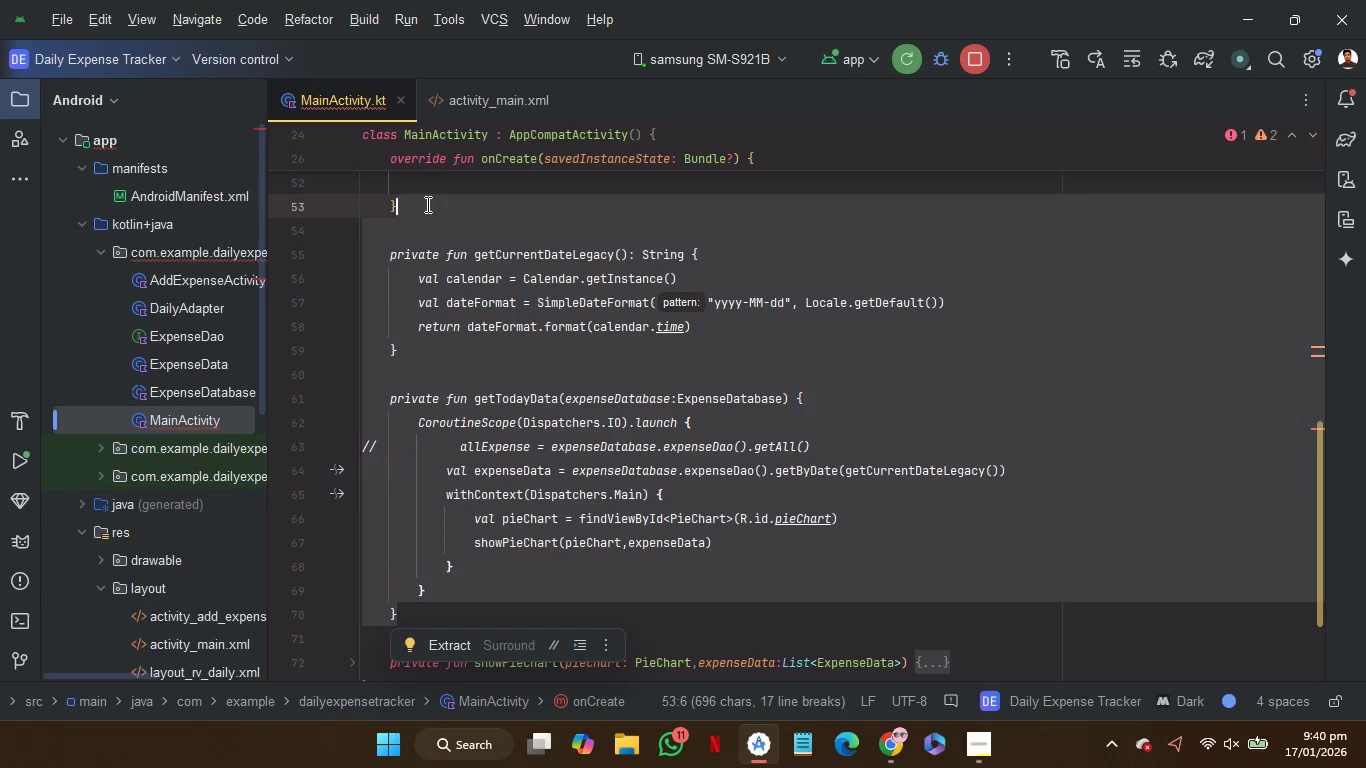 
key(Control+C)
 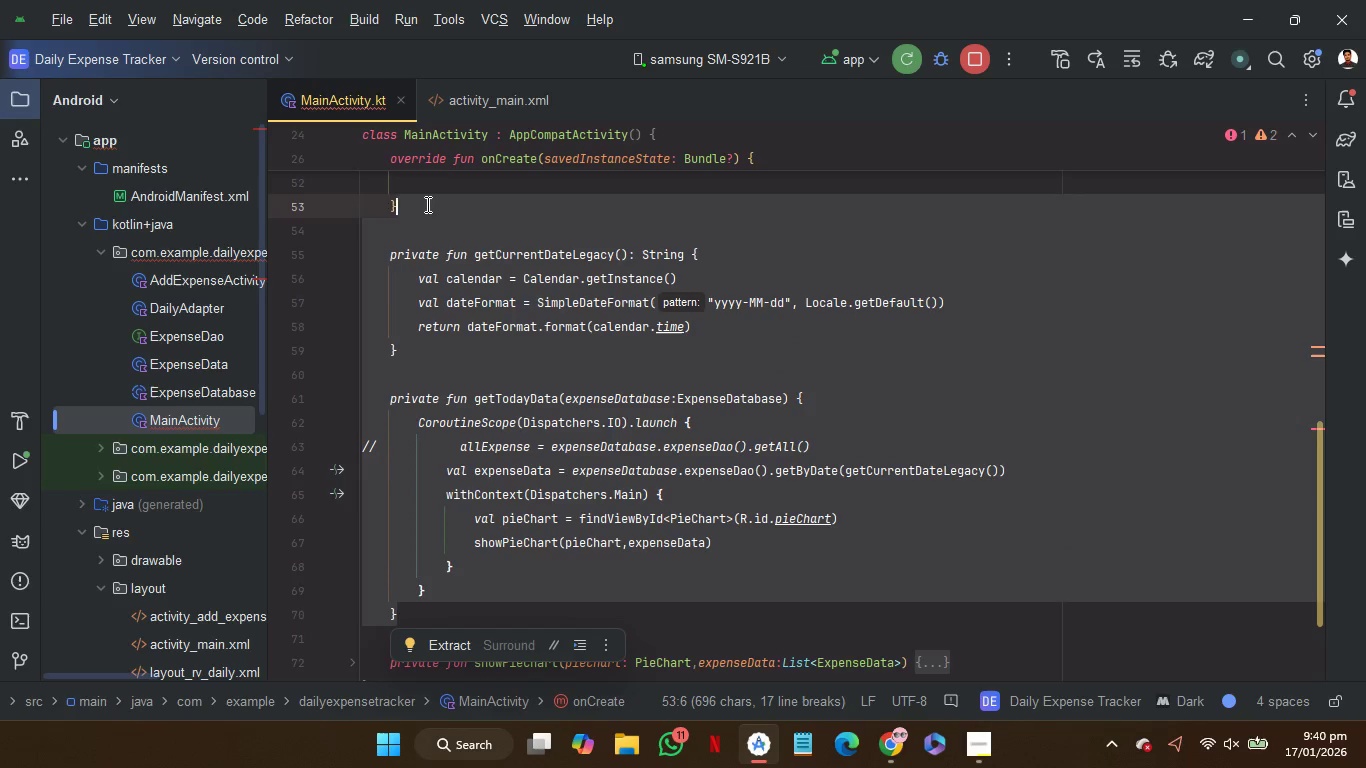 
key(Control+C)
 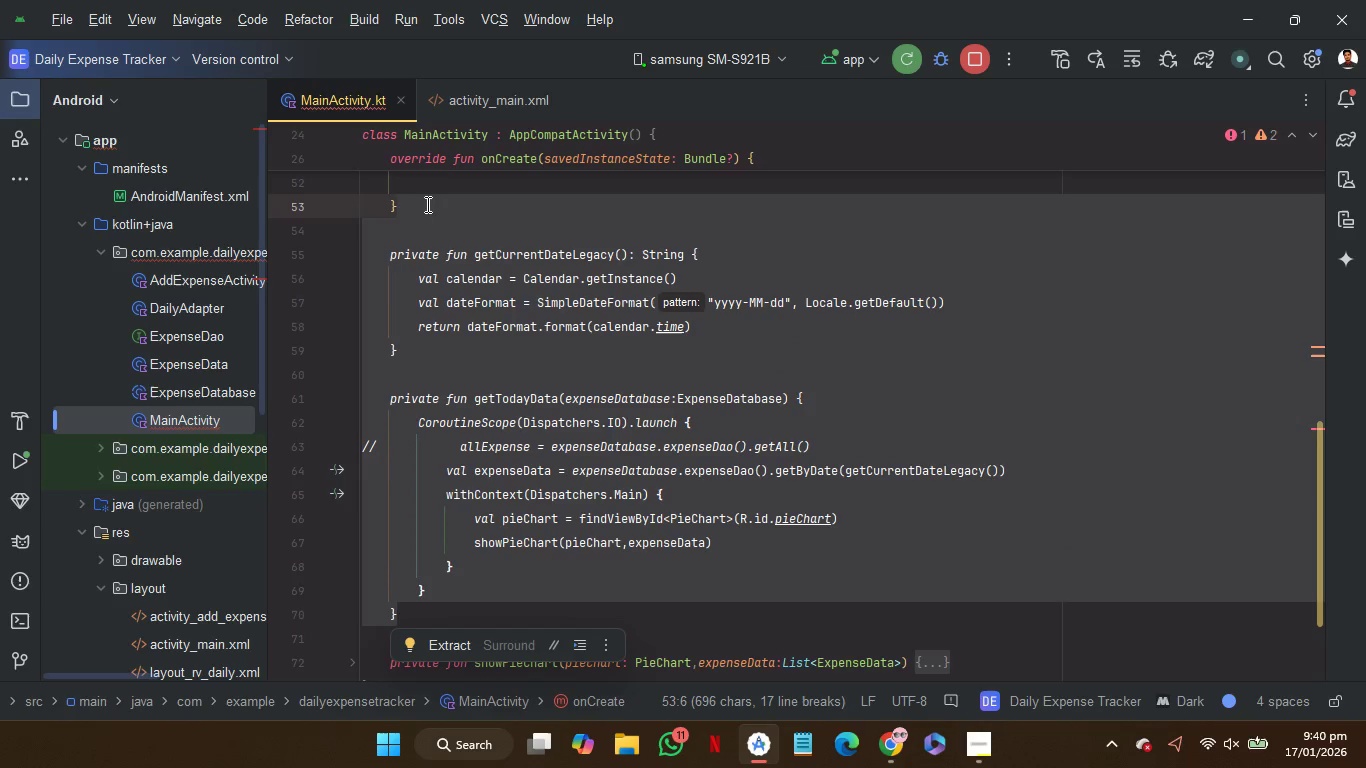 
key(Control+C)
 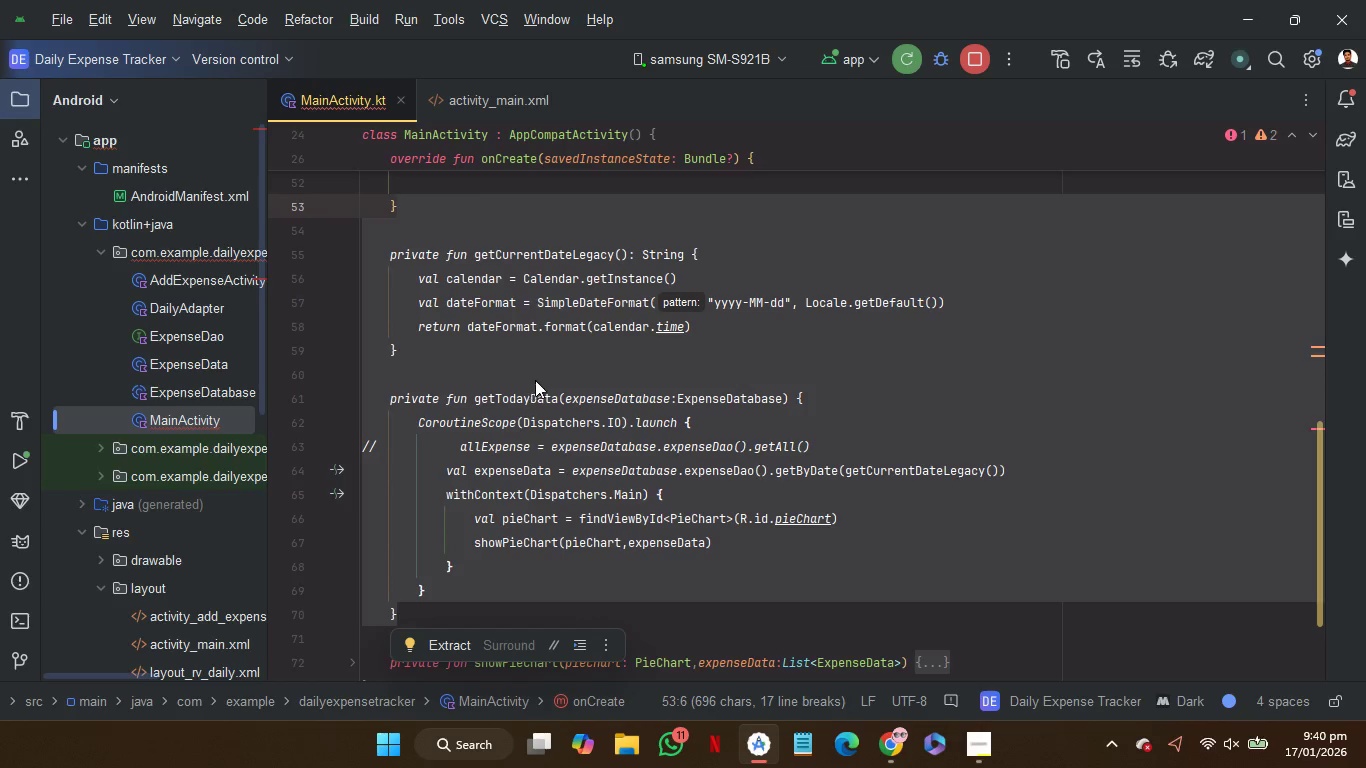 
left_click([542, 371])
 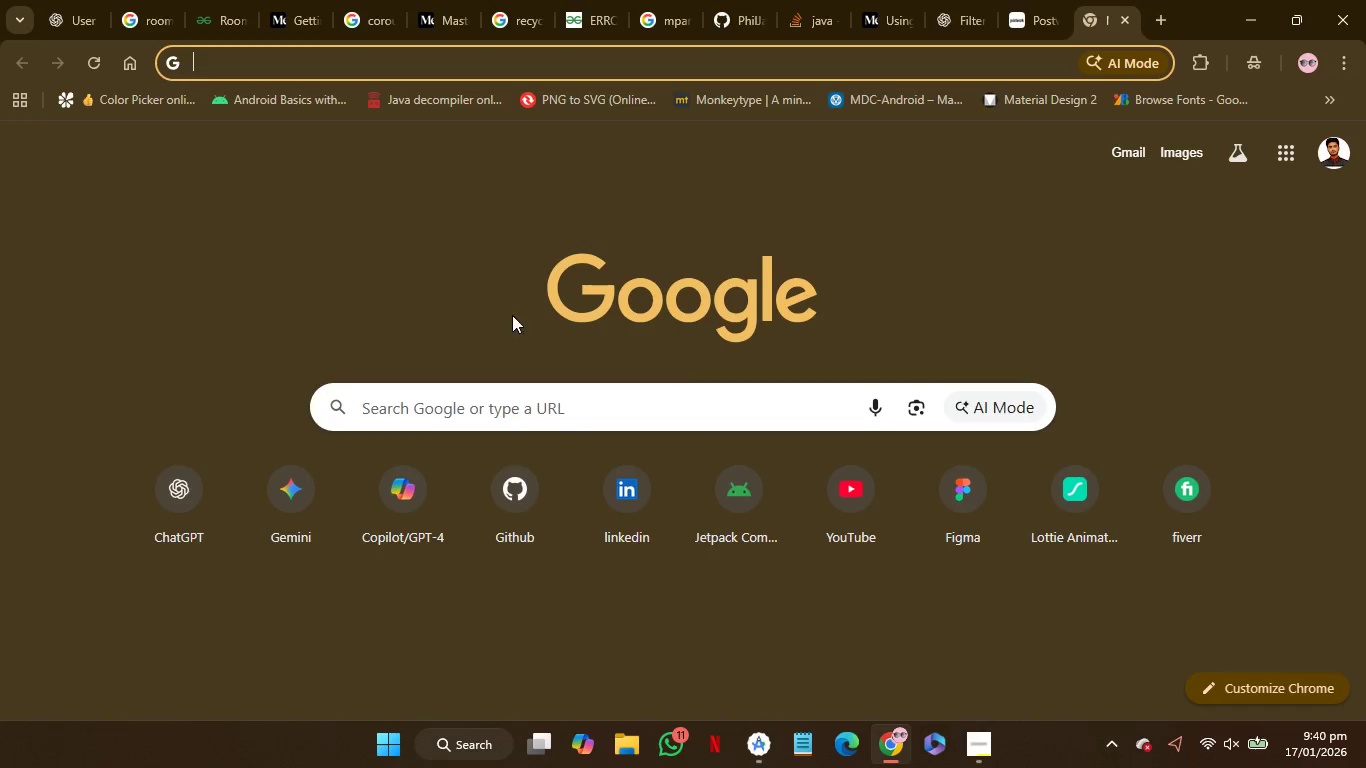 
left_click([69, 16])
 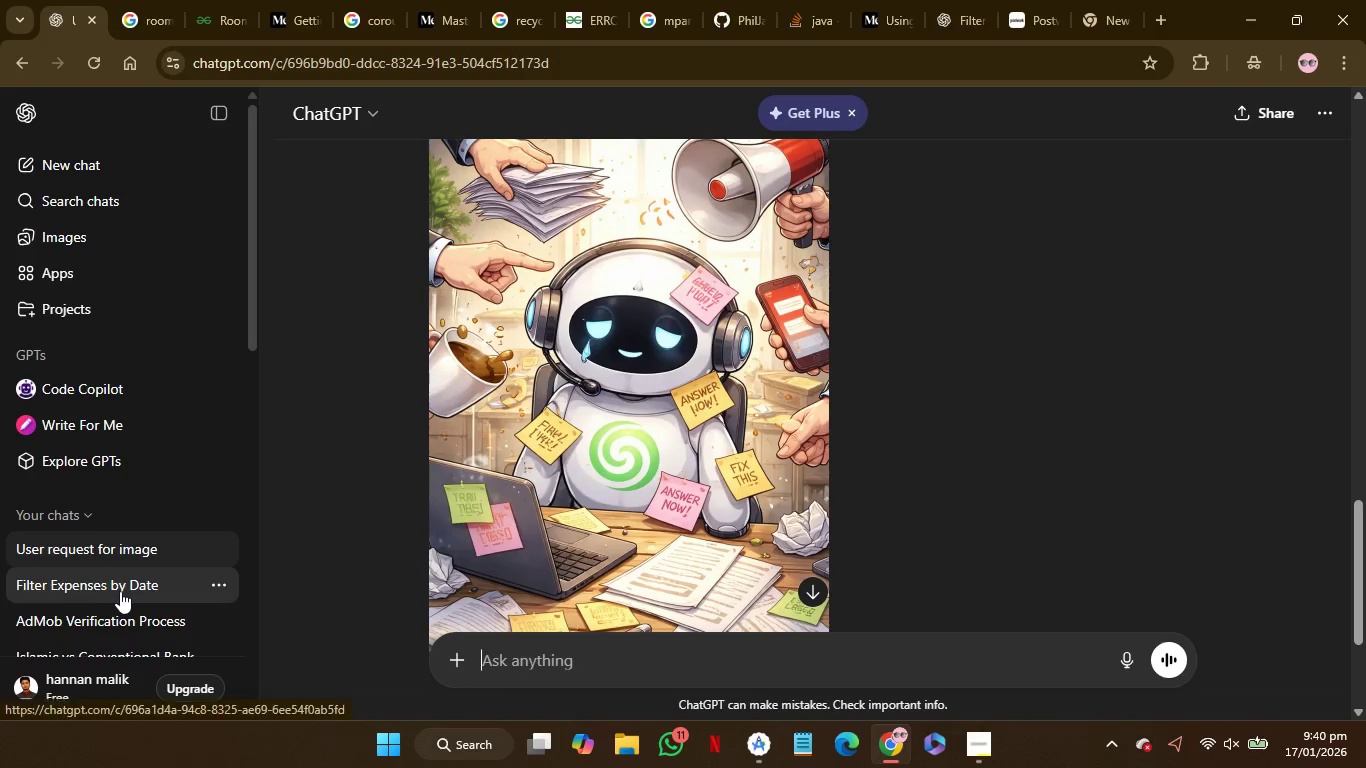 
left_click([120, 591])
 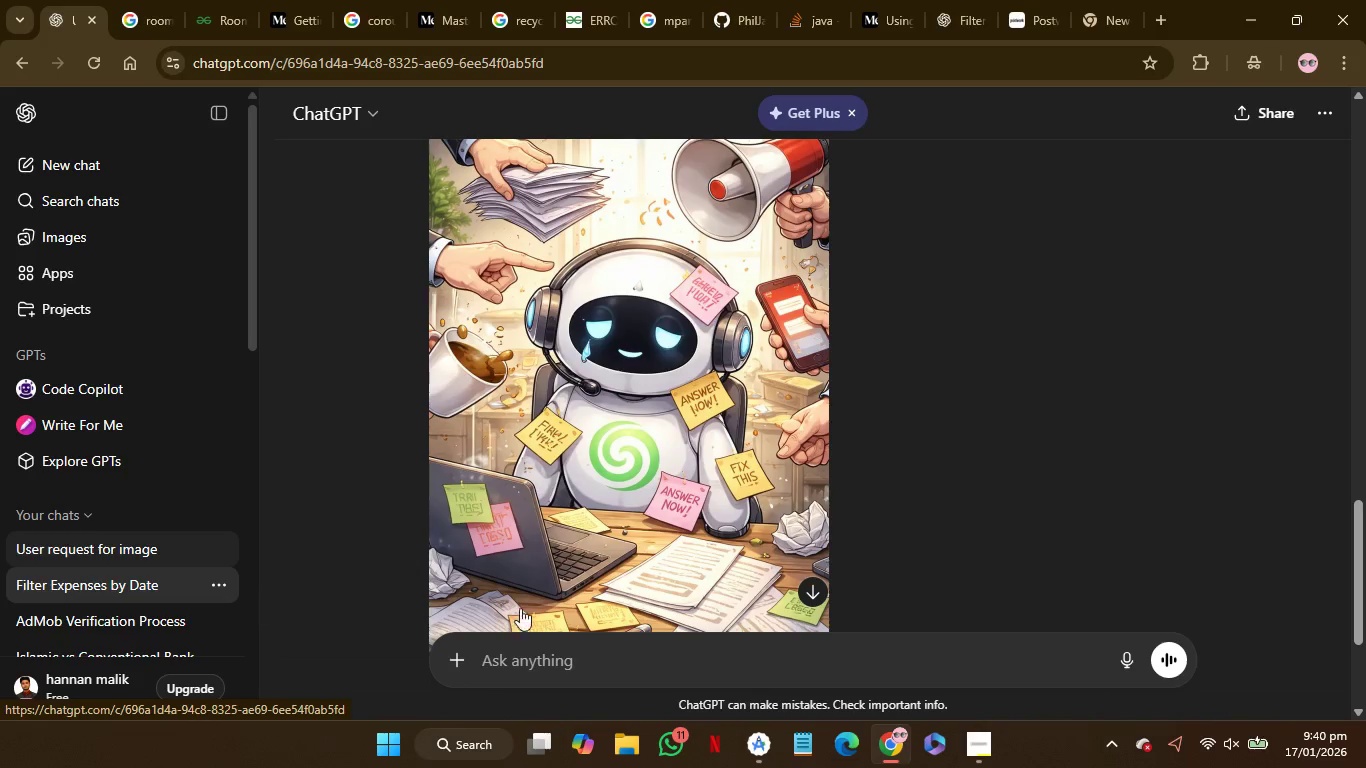 
mouse_move([690, 591])
 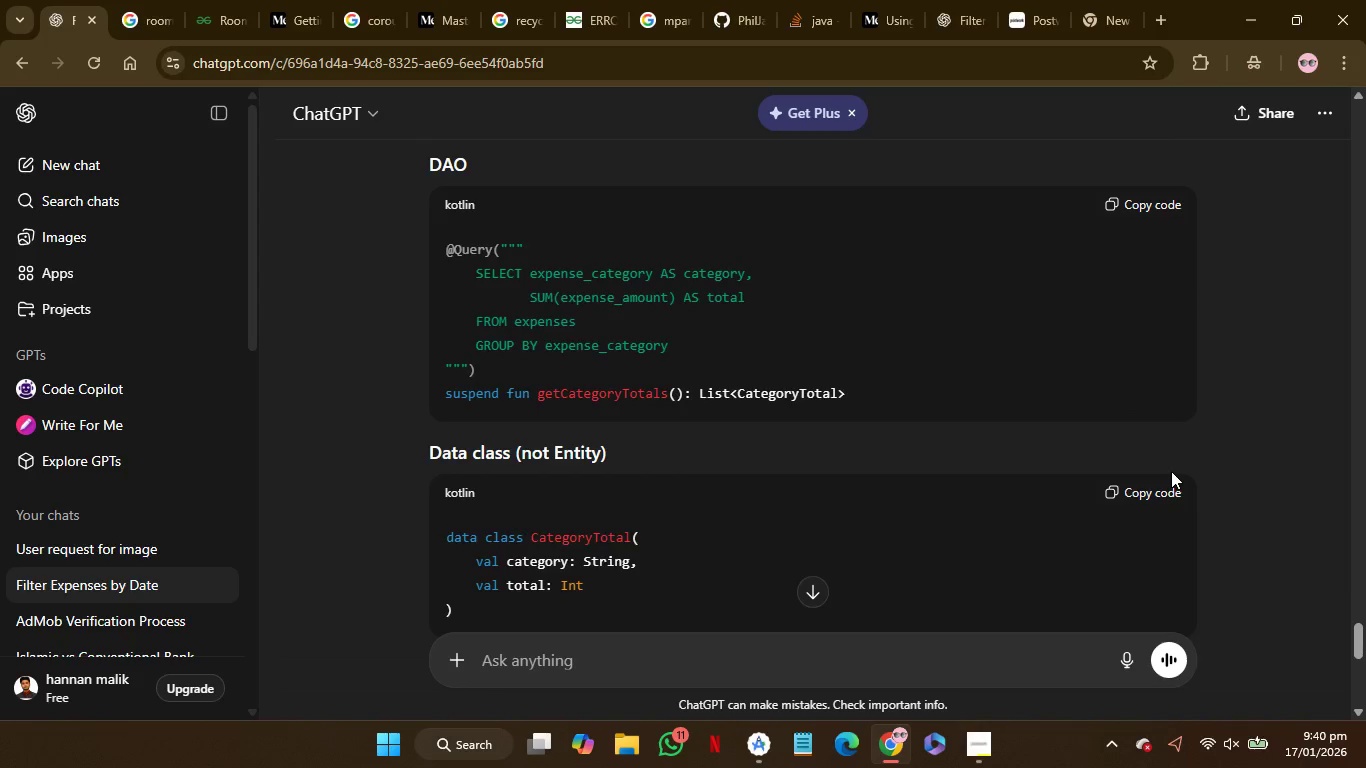 
wait(5.77)
 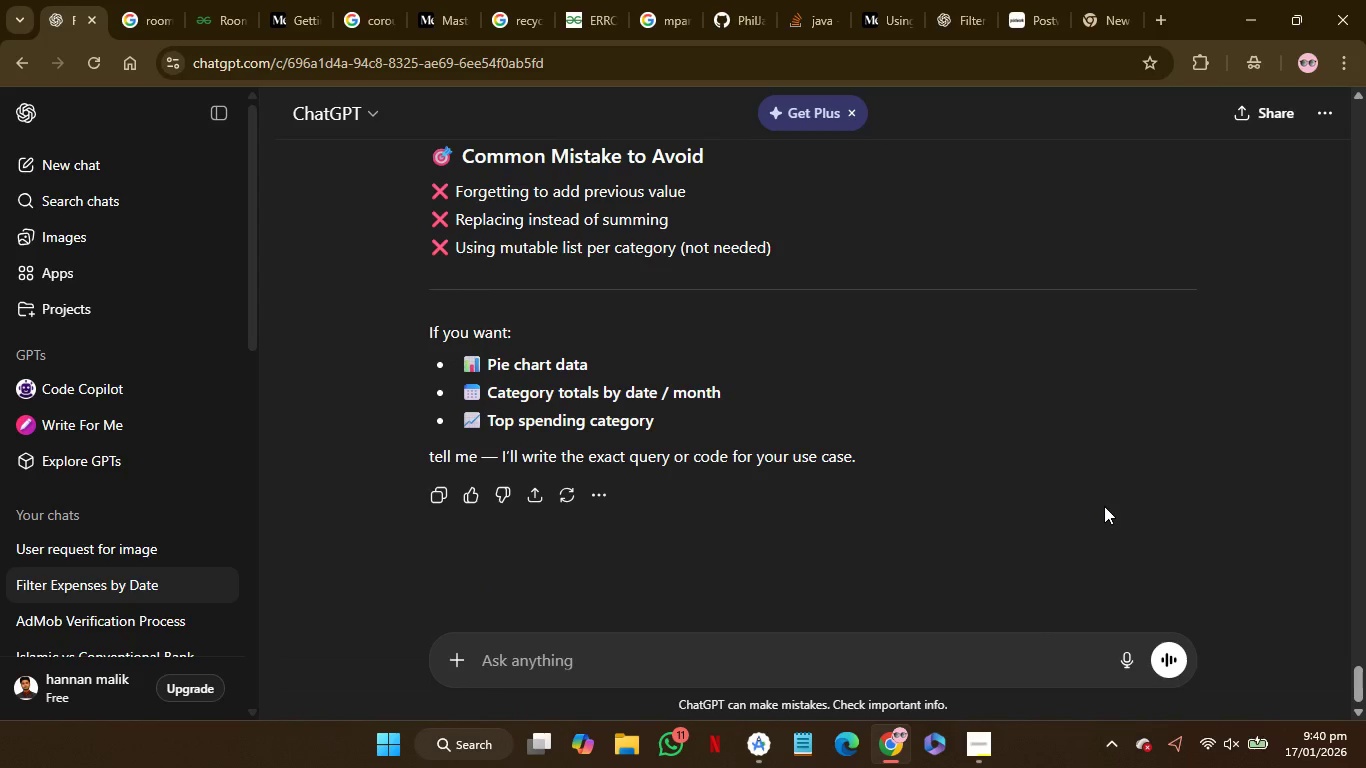 
left_click([821, 667])
 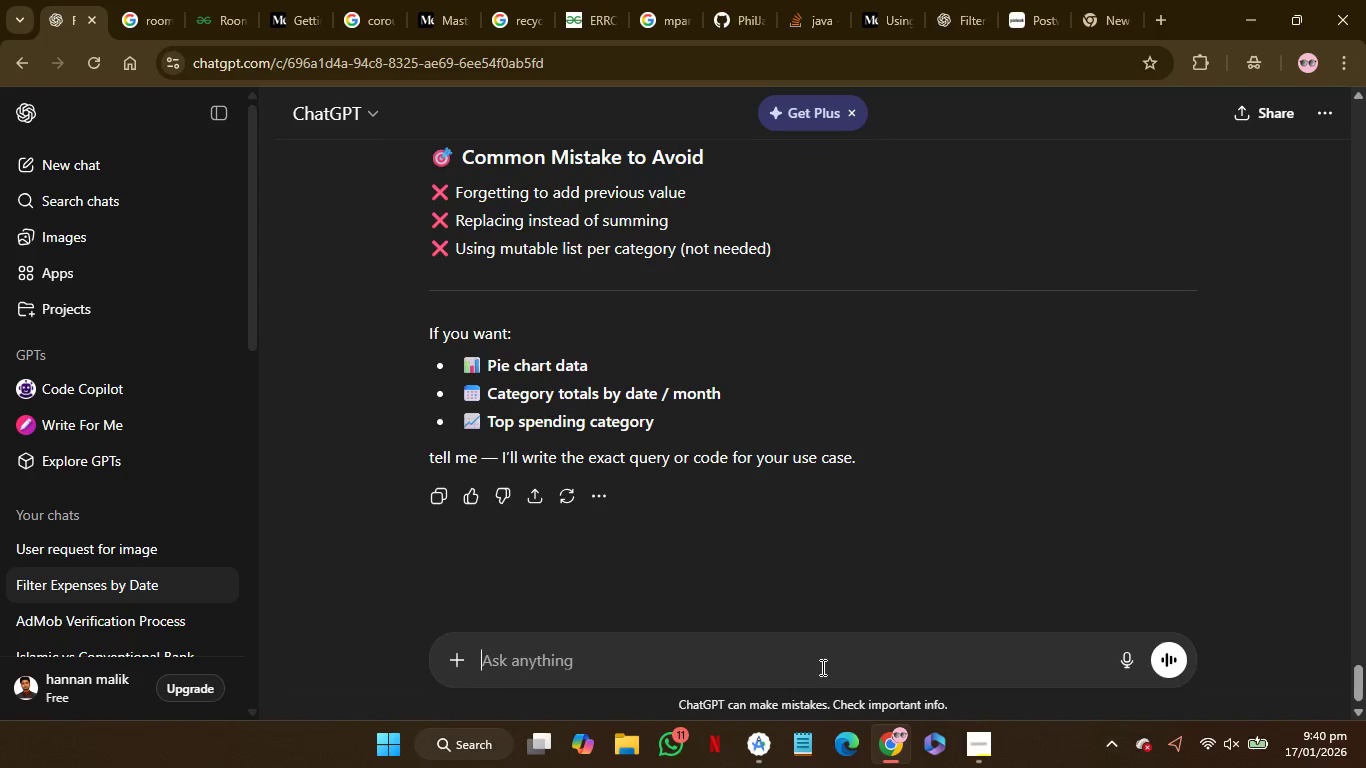 
key(Control+V)
 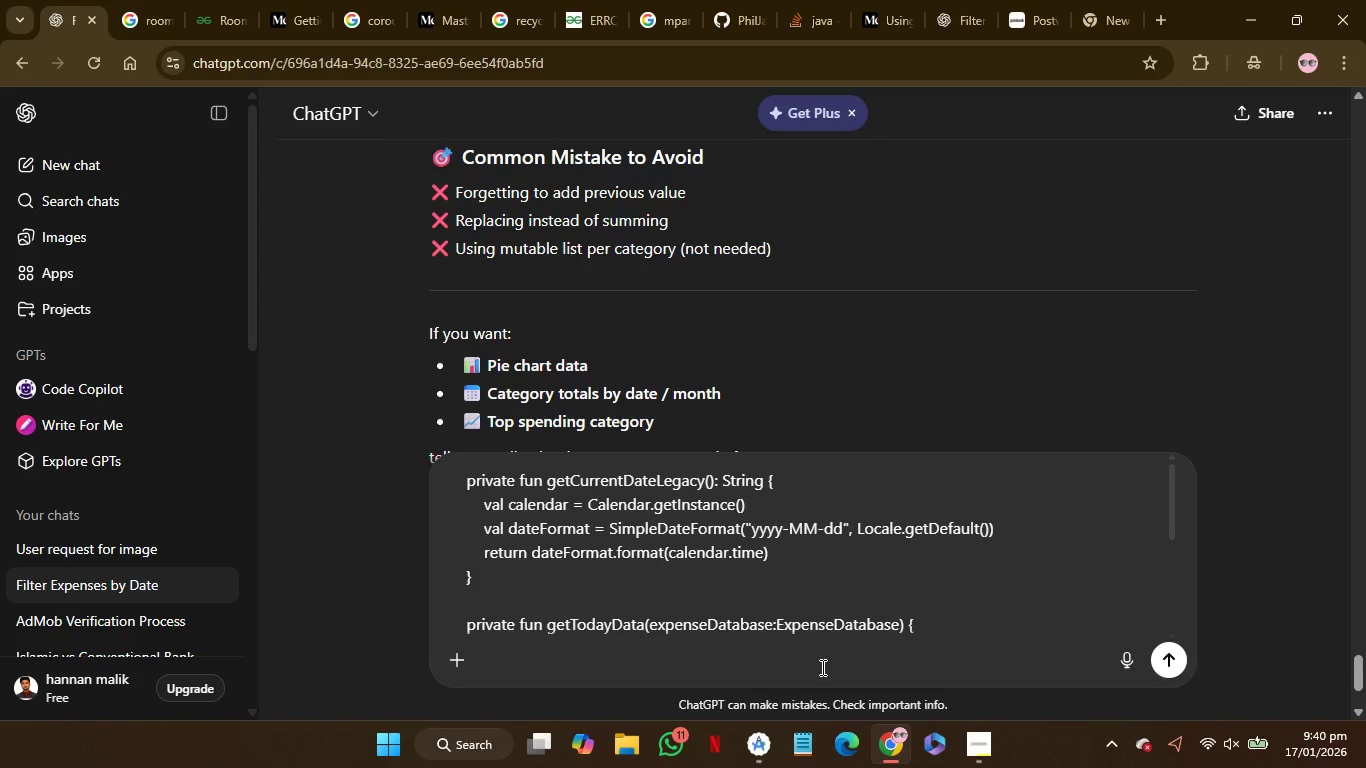 
type(get )
key(Backspace)
key(Backspace)
key(Backspace)
key(Backspace)
 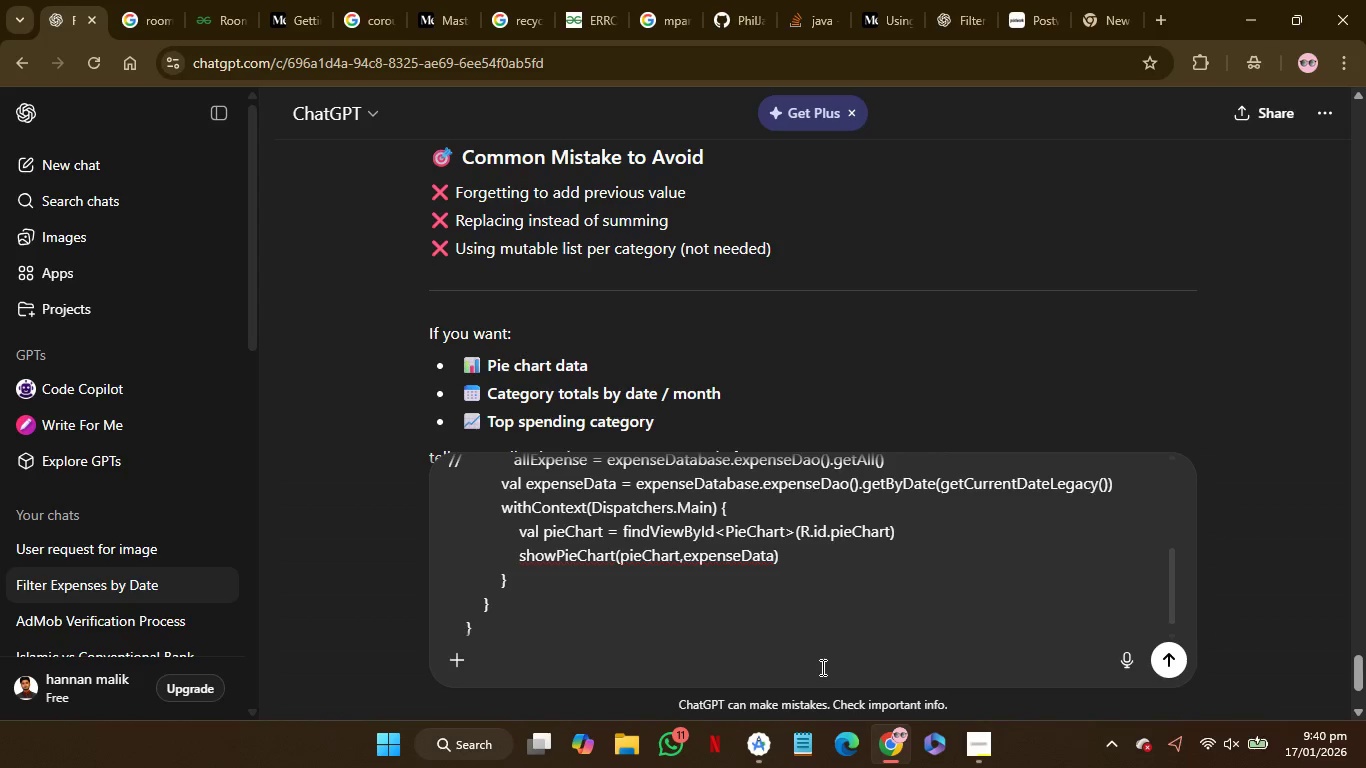 
key(Shift+Enter)
 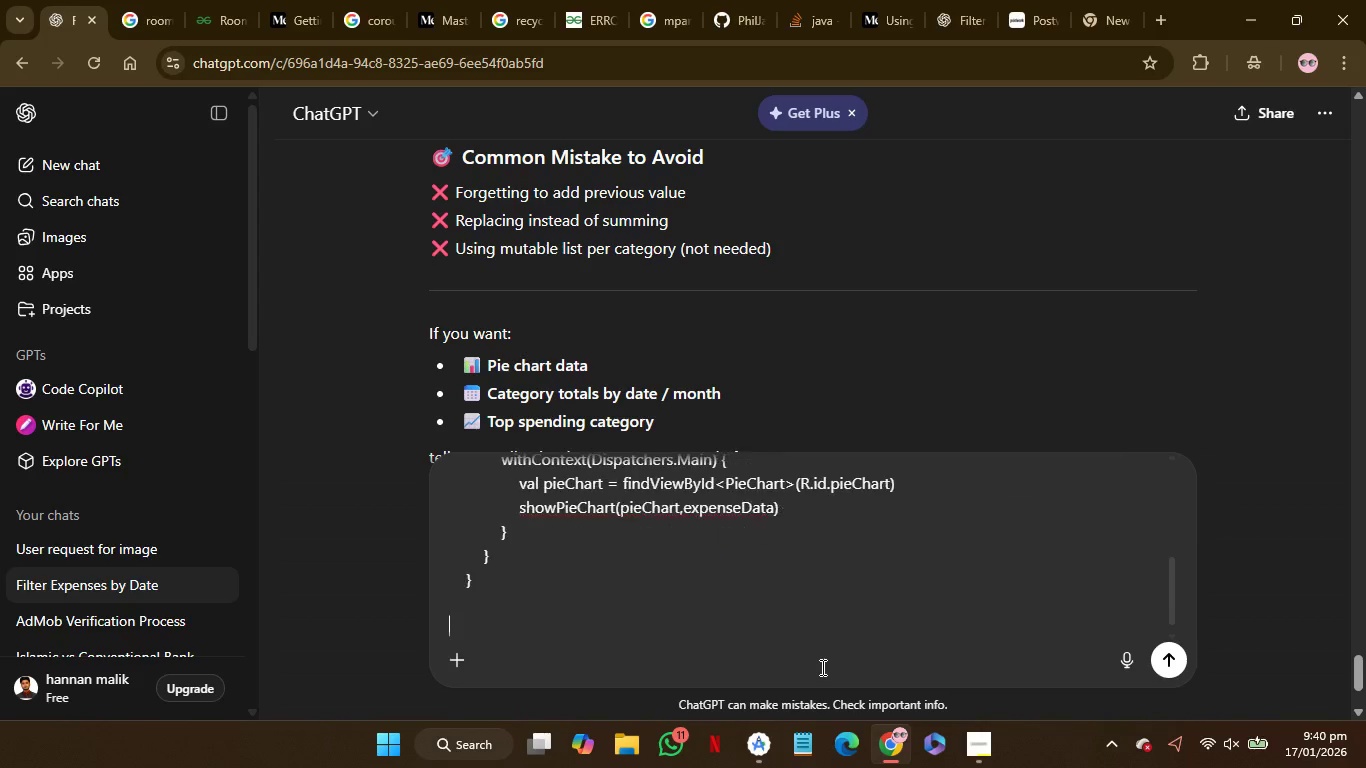 
key(Shift+Enter)
 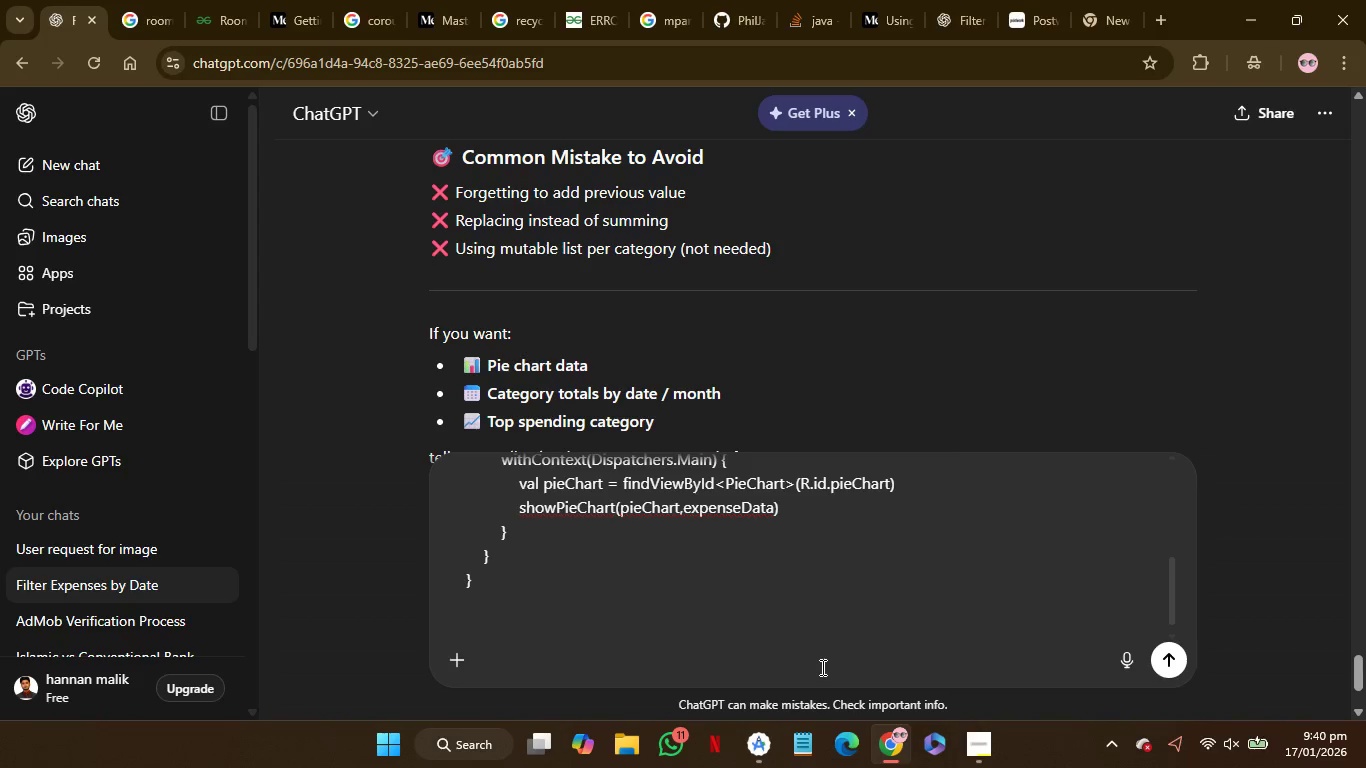 
type(now write code to get last )
 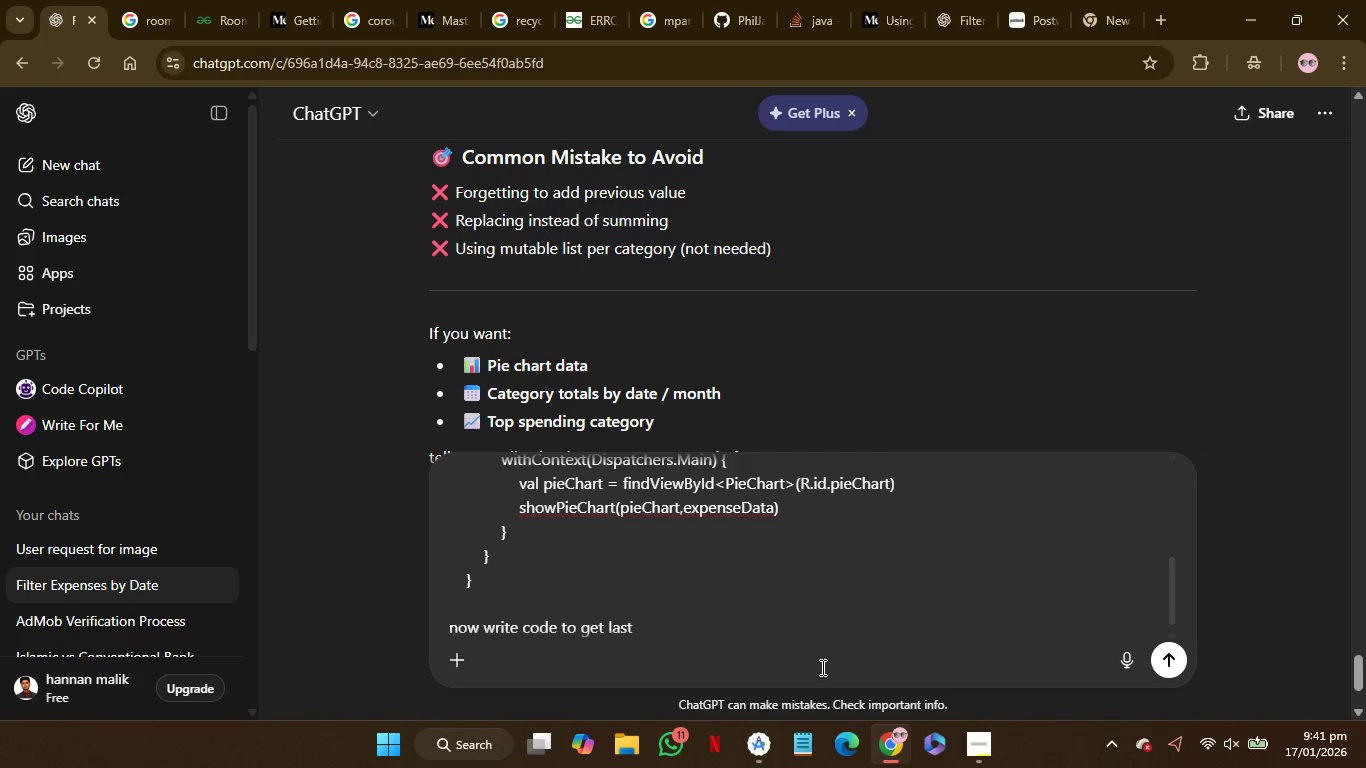 
wait(6.34)
 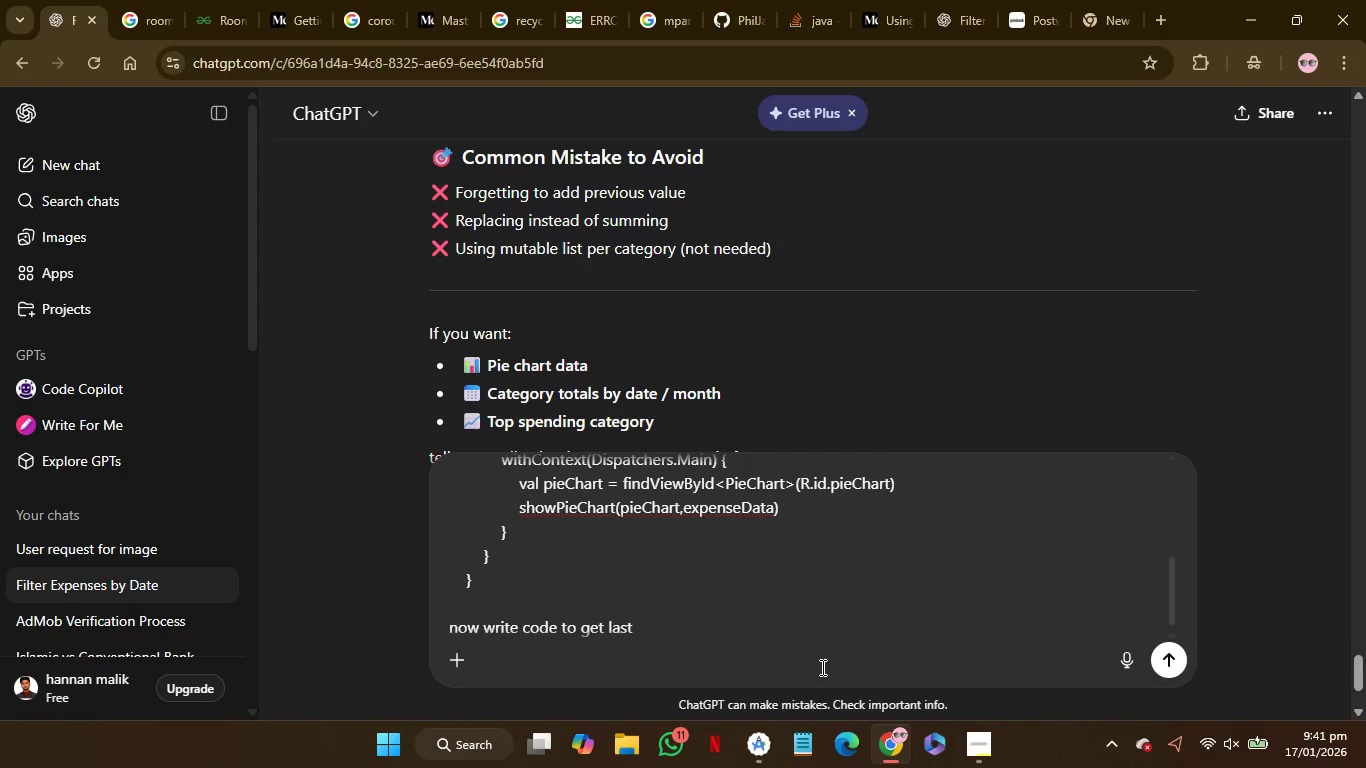 
type(7 days)
 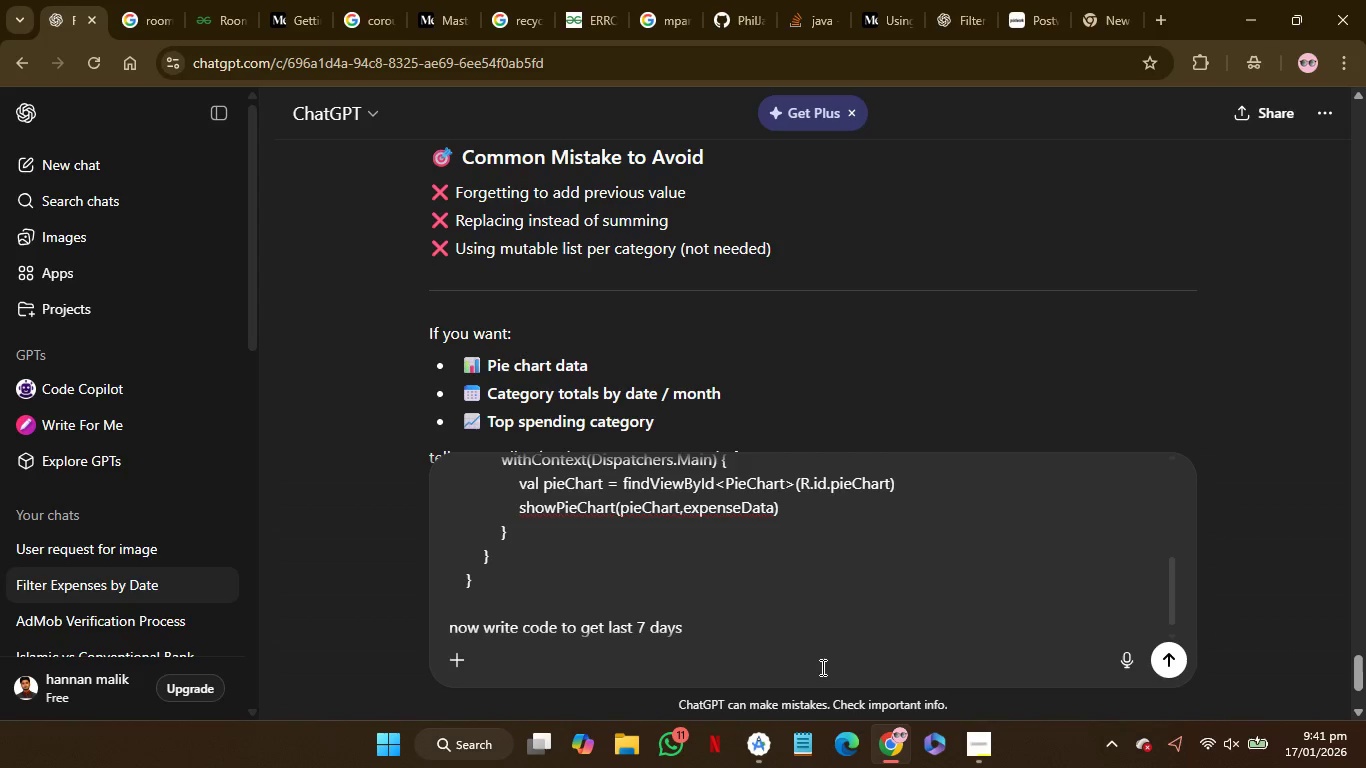 
wait(7.56)
 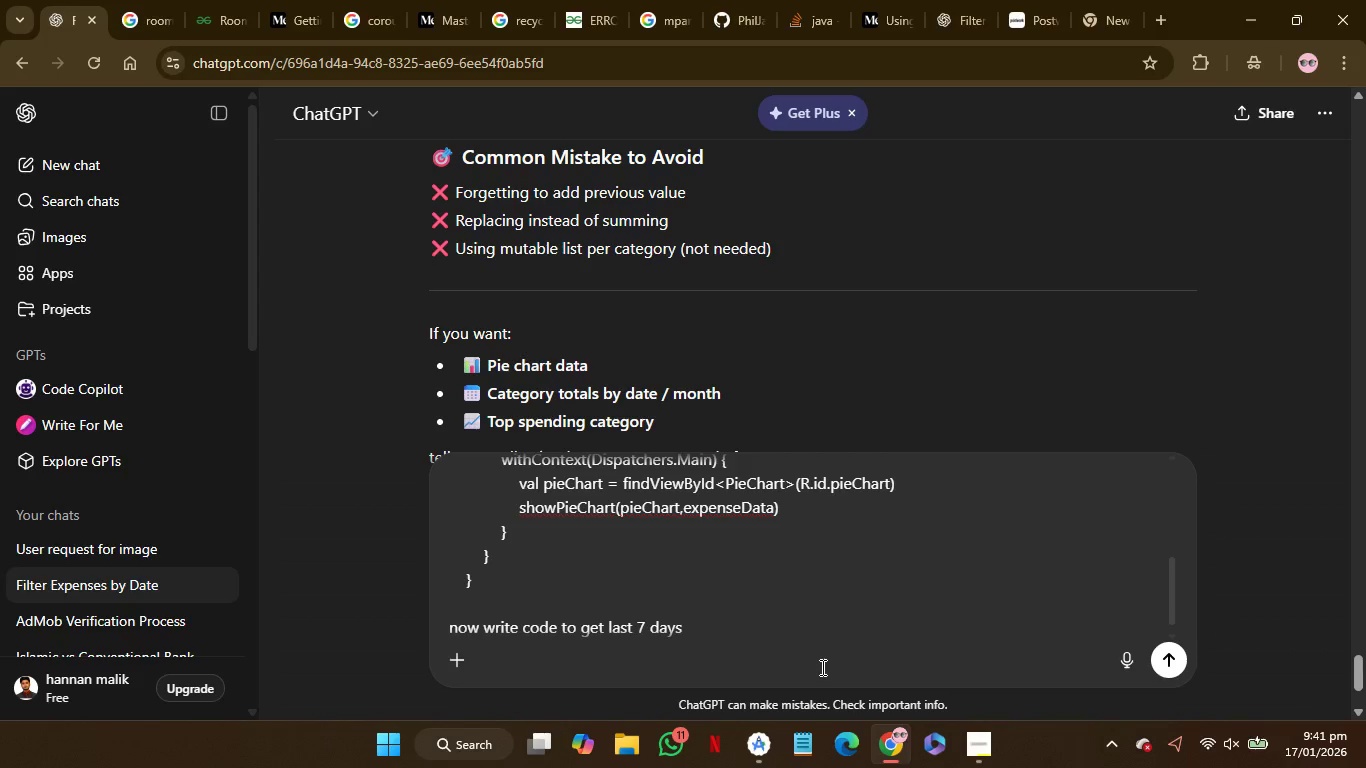 
key(Enter)
 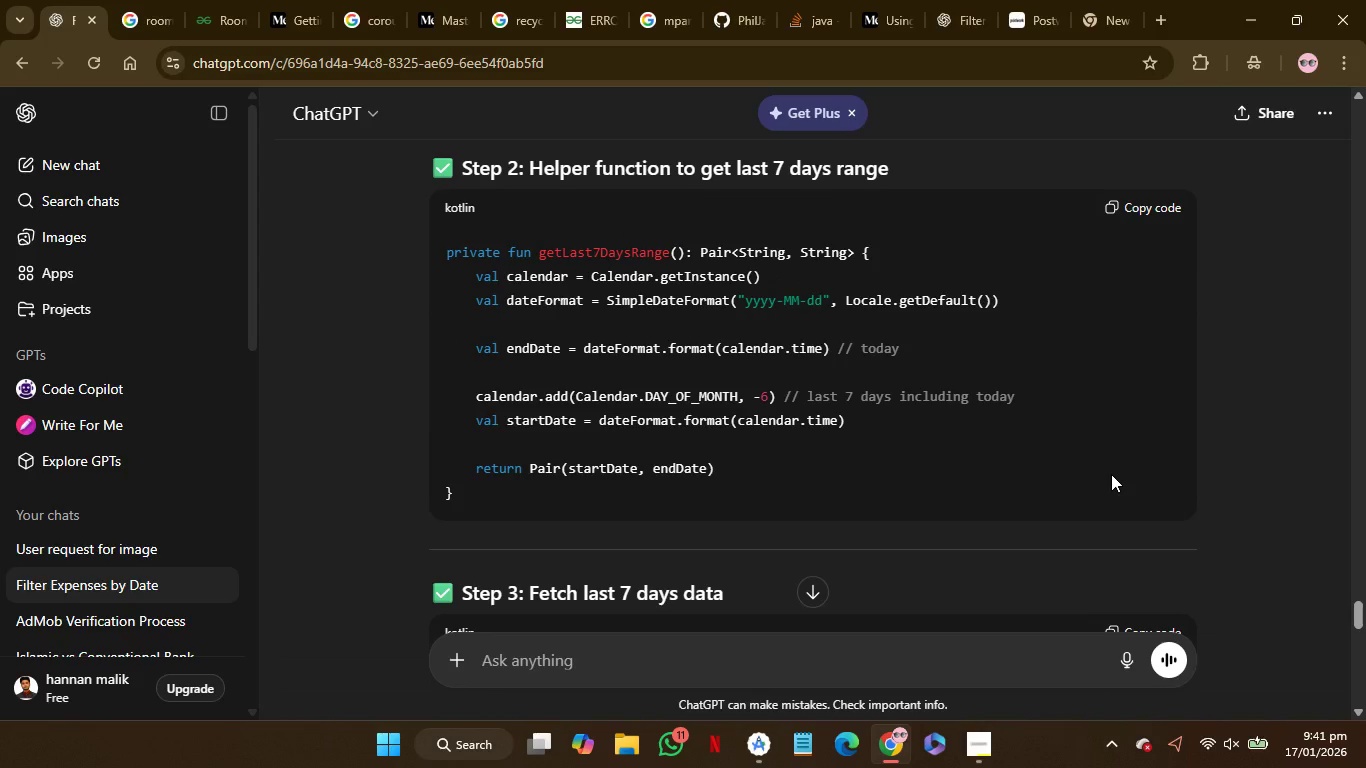 
wait(26.31)
 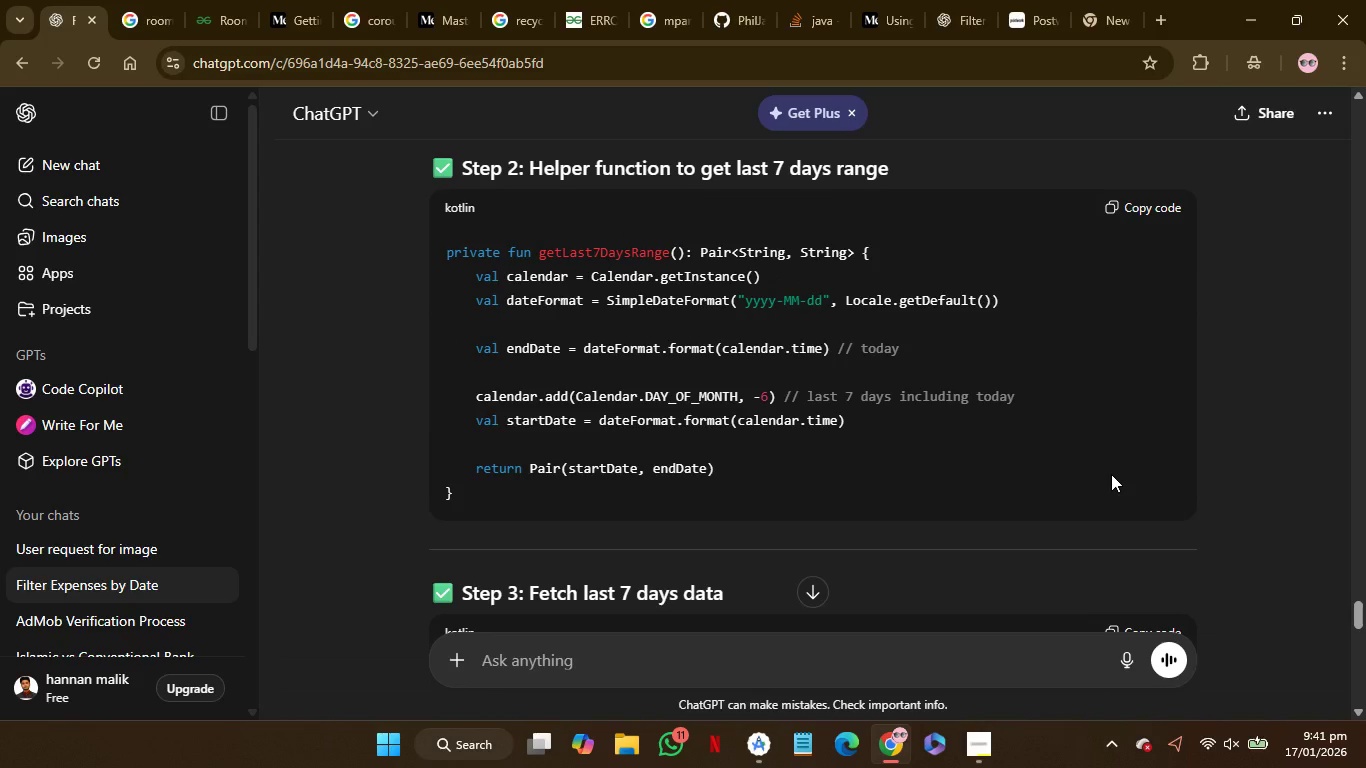 
left_click([1154, 200])
 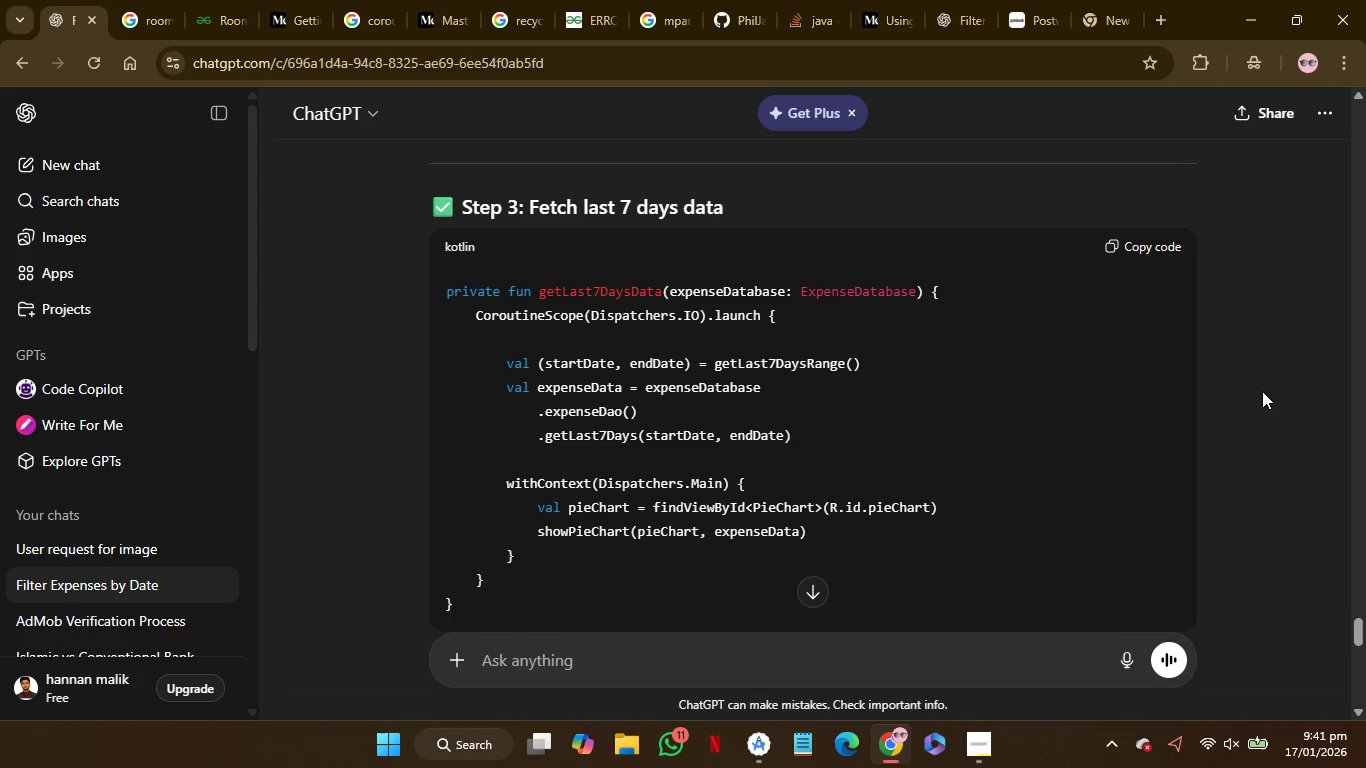 
wait(9.03)
 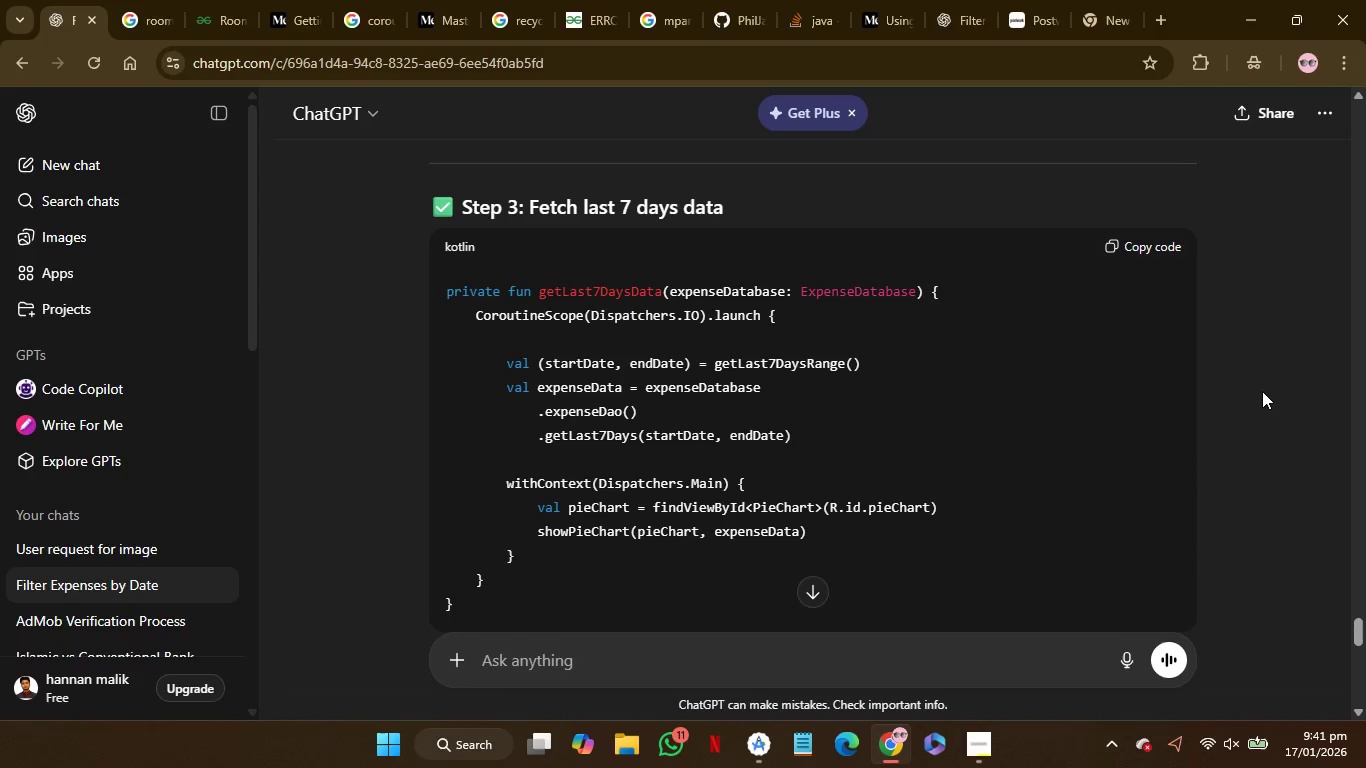 
left_click([990, 746])